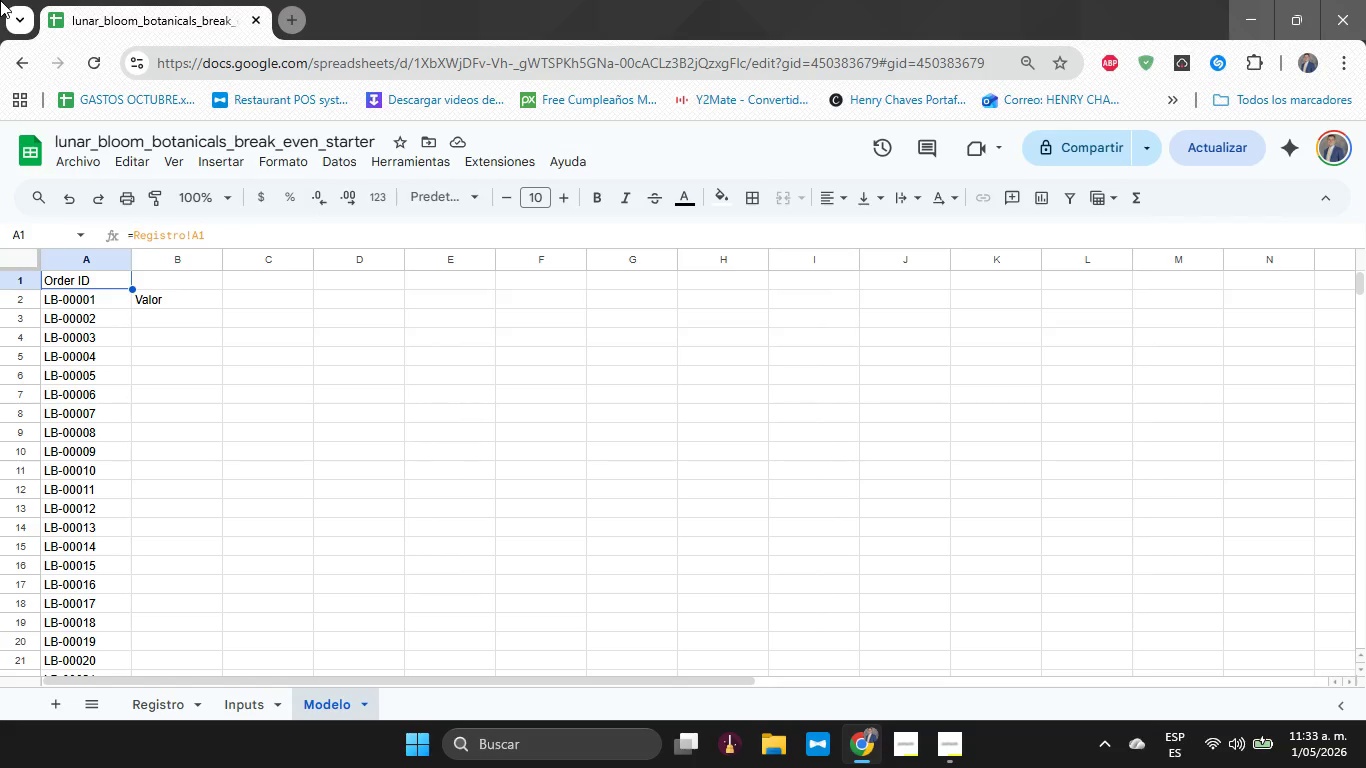 
hold_key(key=ShiftLeft, duration=0.58)
 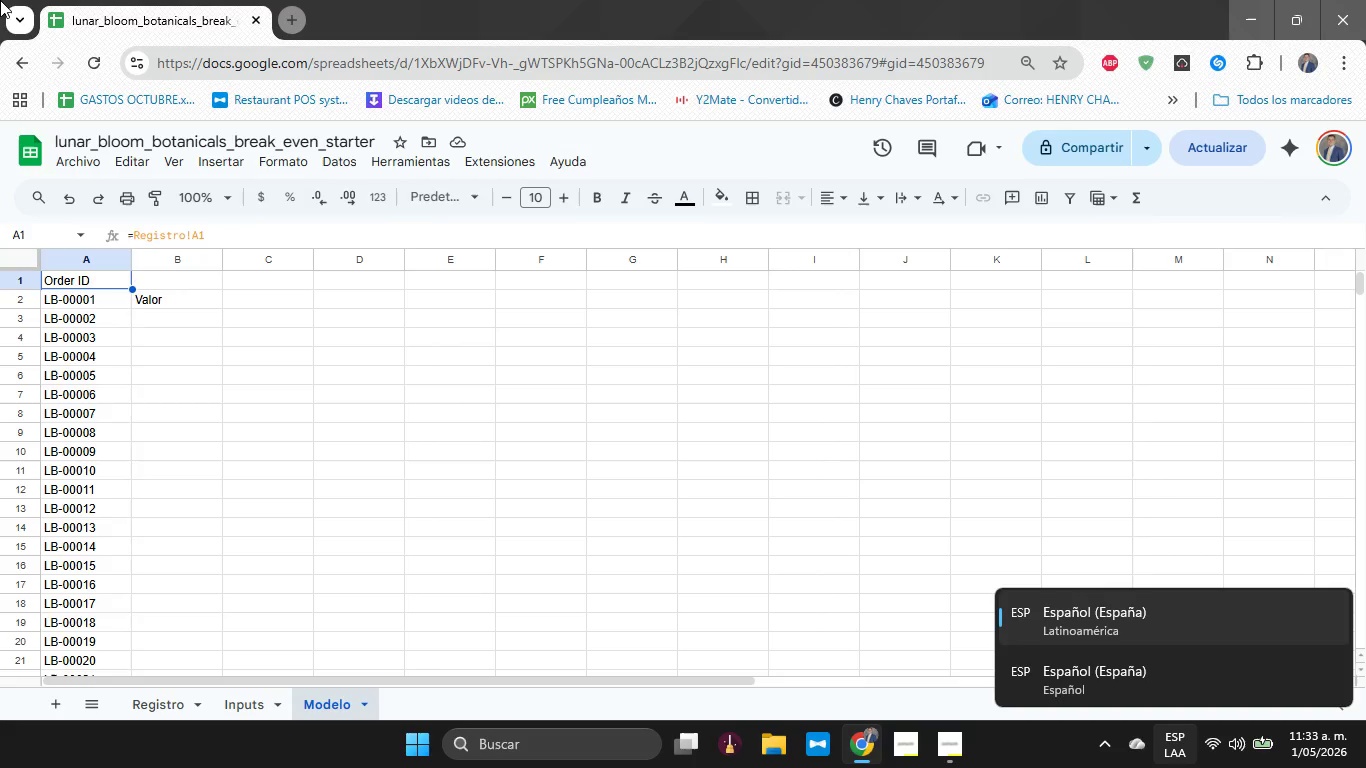 
key(Control+A)
 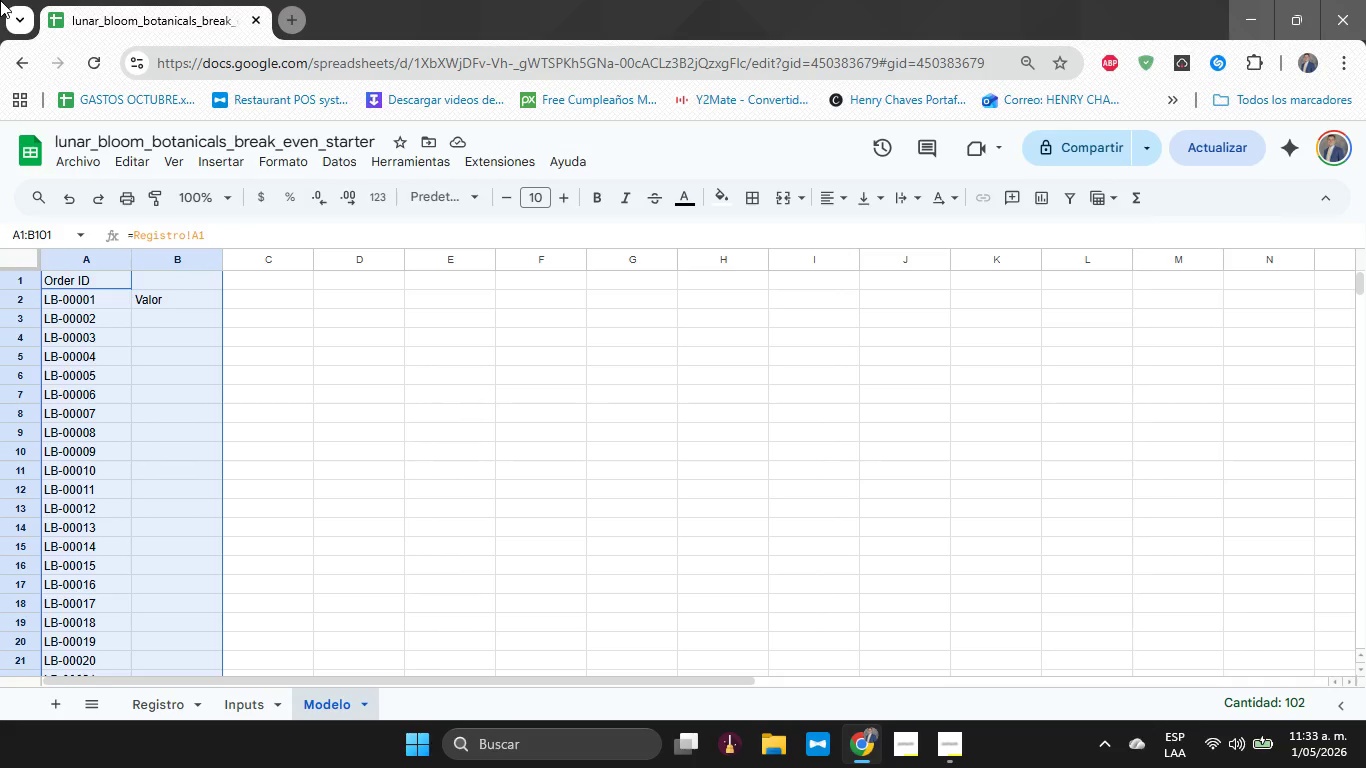 
key(Backspace)
 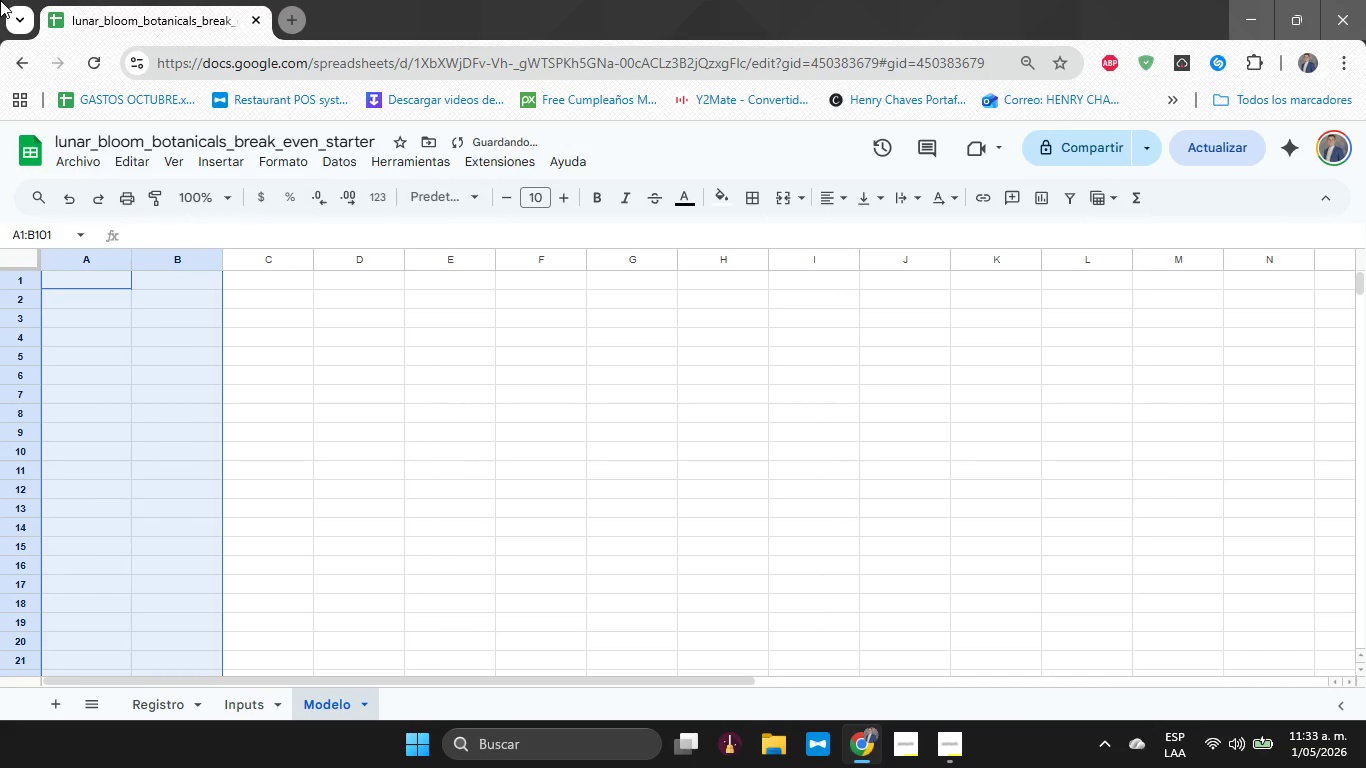 
key(ArrowDown)
 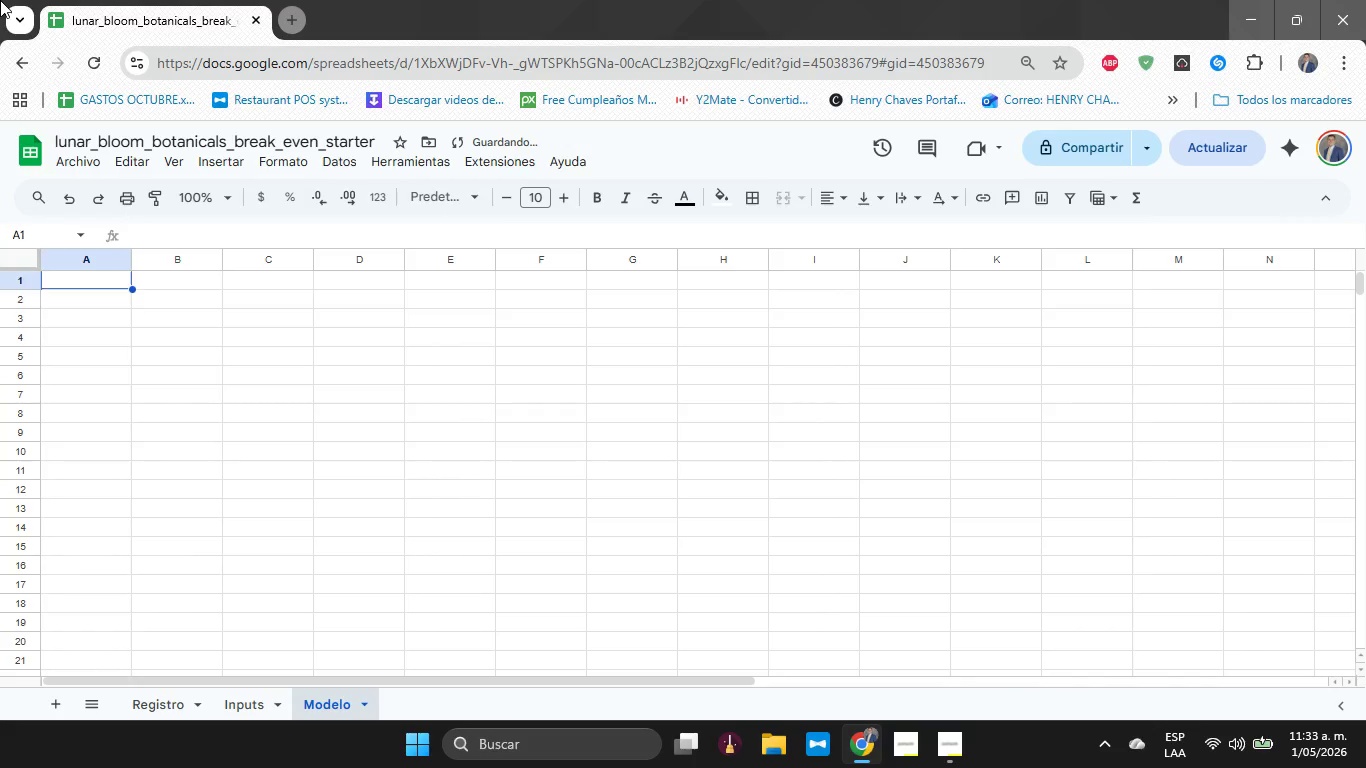 
key(ArrowUp)
 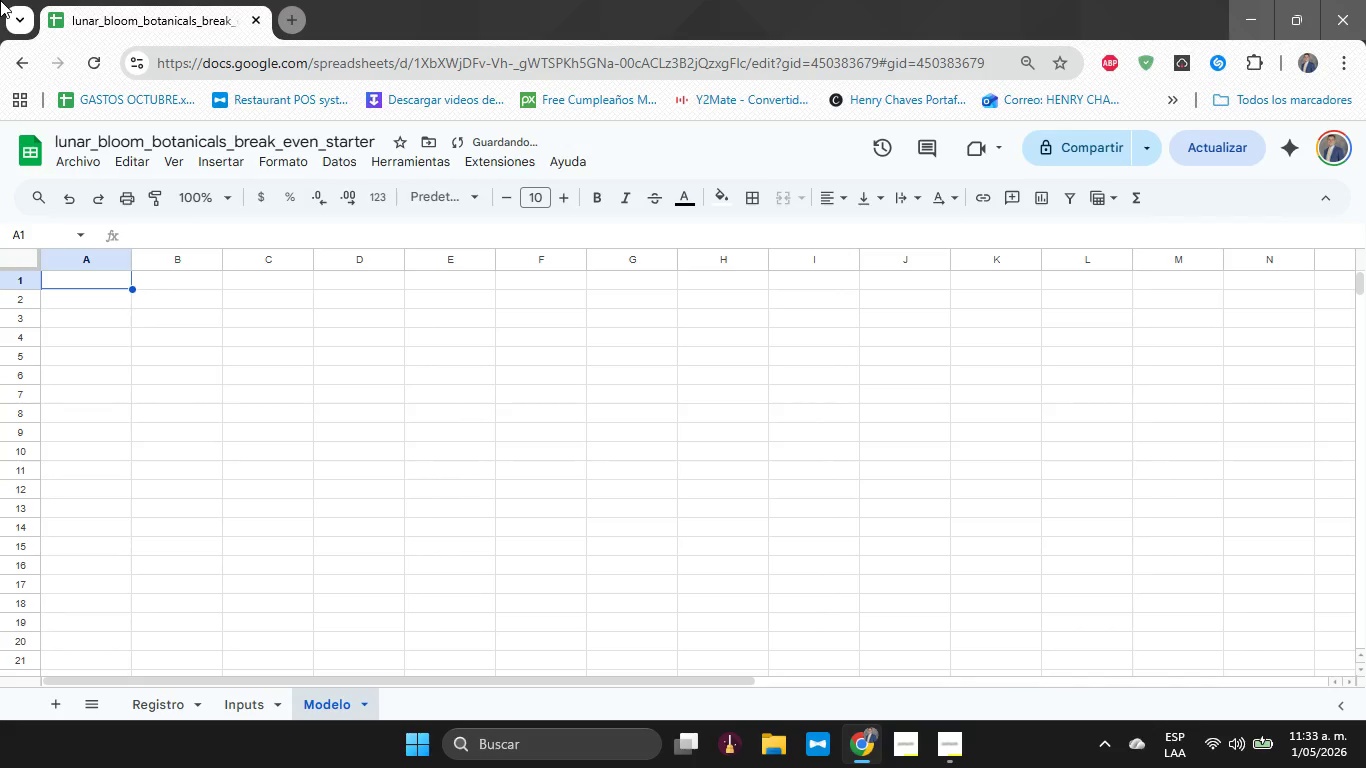 
key(ArrowUp)
 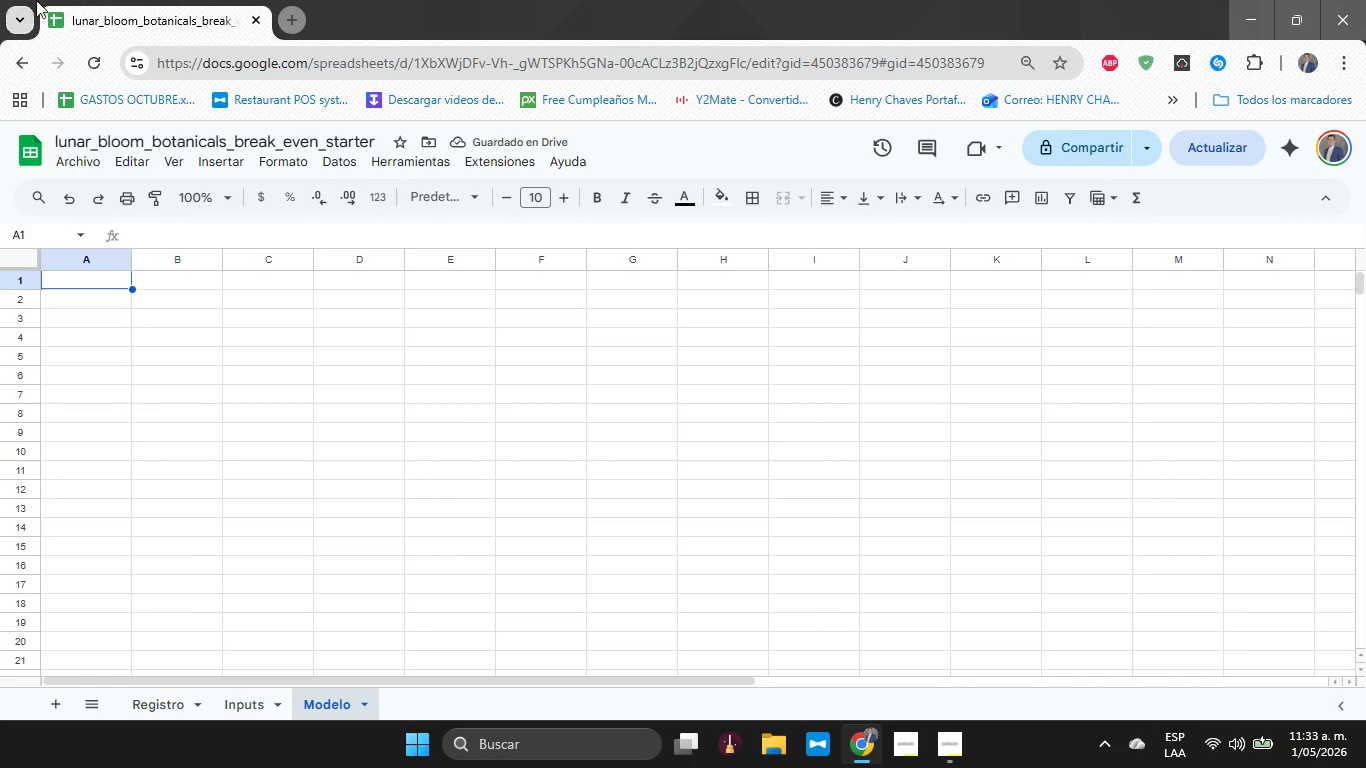 
type(ColimnacOLIMN)
key(Backspace)
key(Backspace)
key(Backspace)
type(UMNA)
 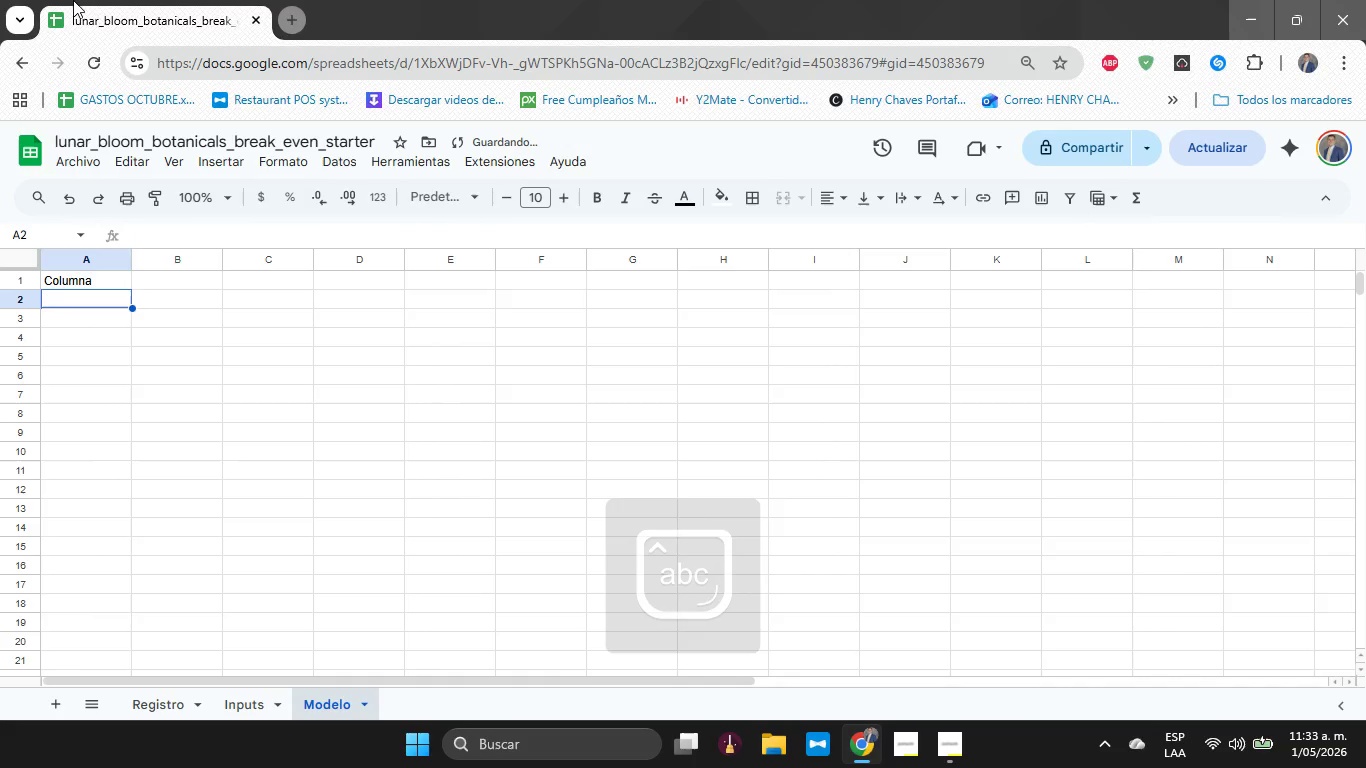 
key(Enter)
 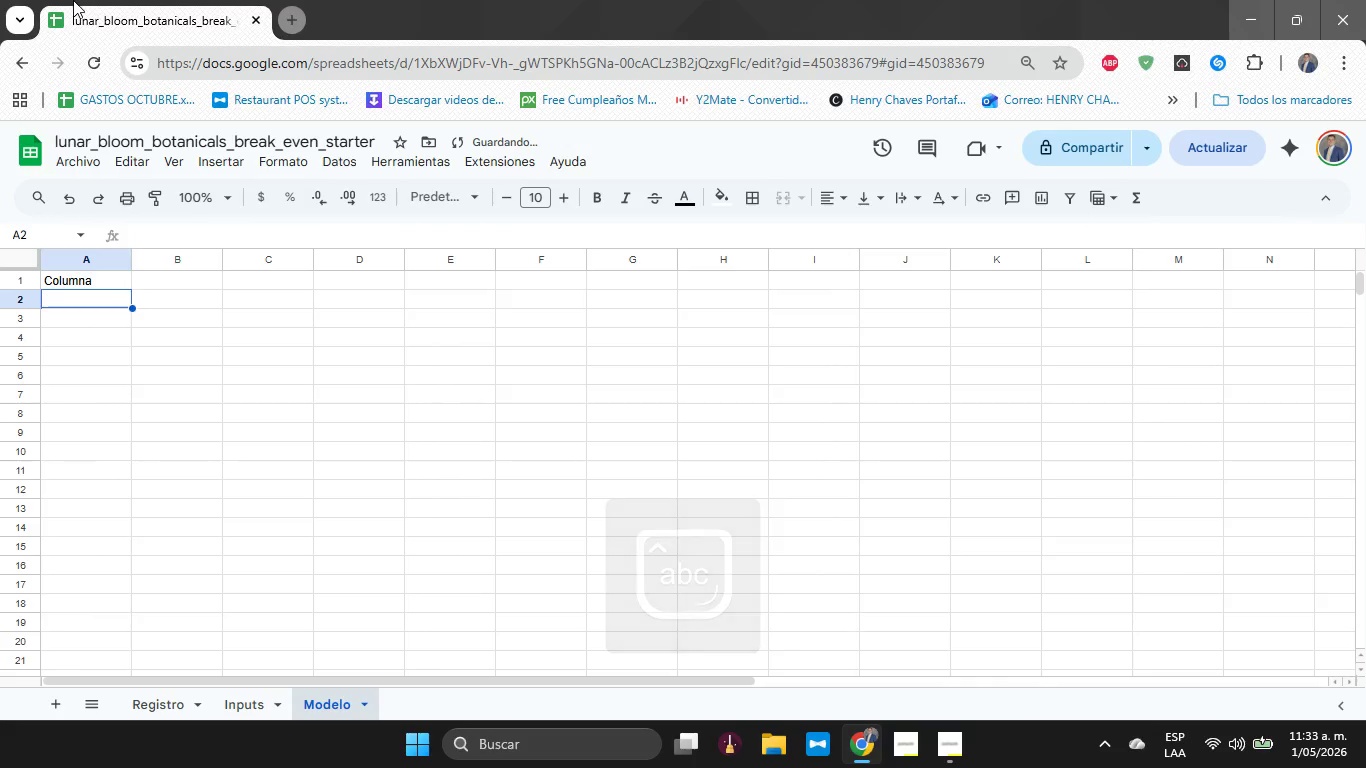 
key(ArrowUp)
 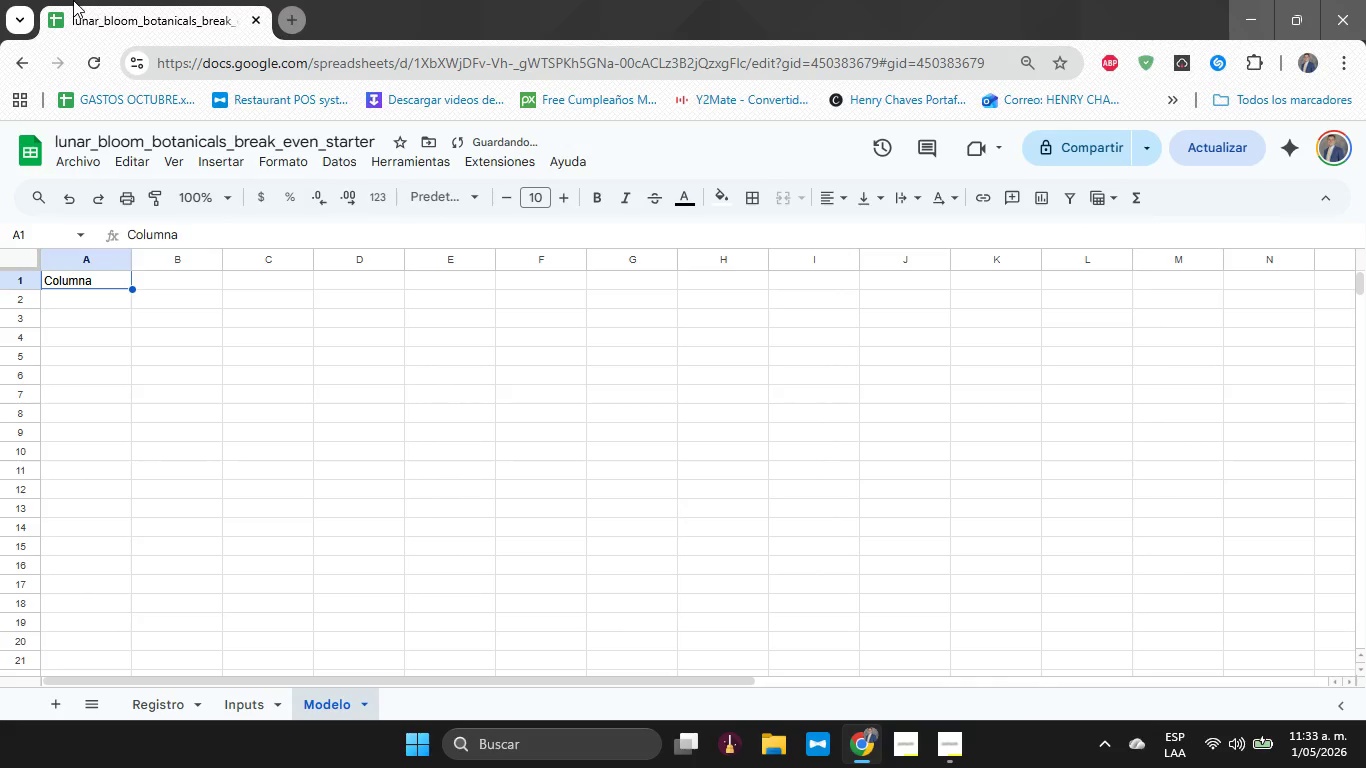 
key(ArrowRight)
 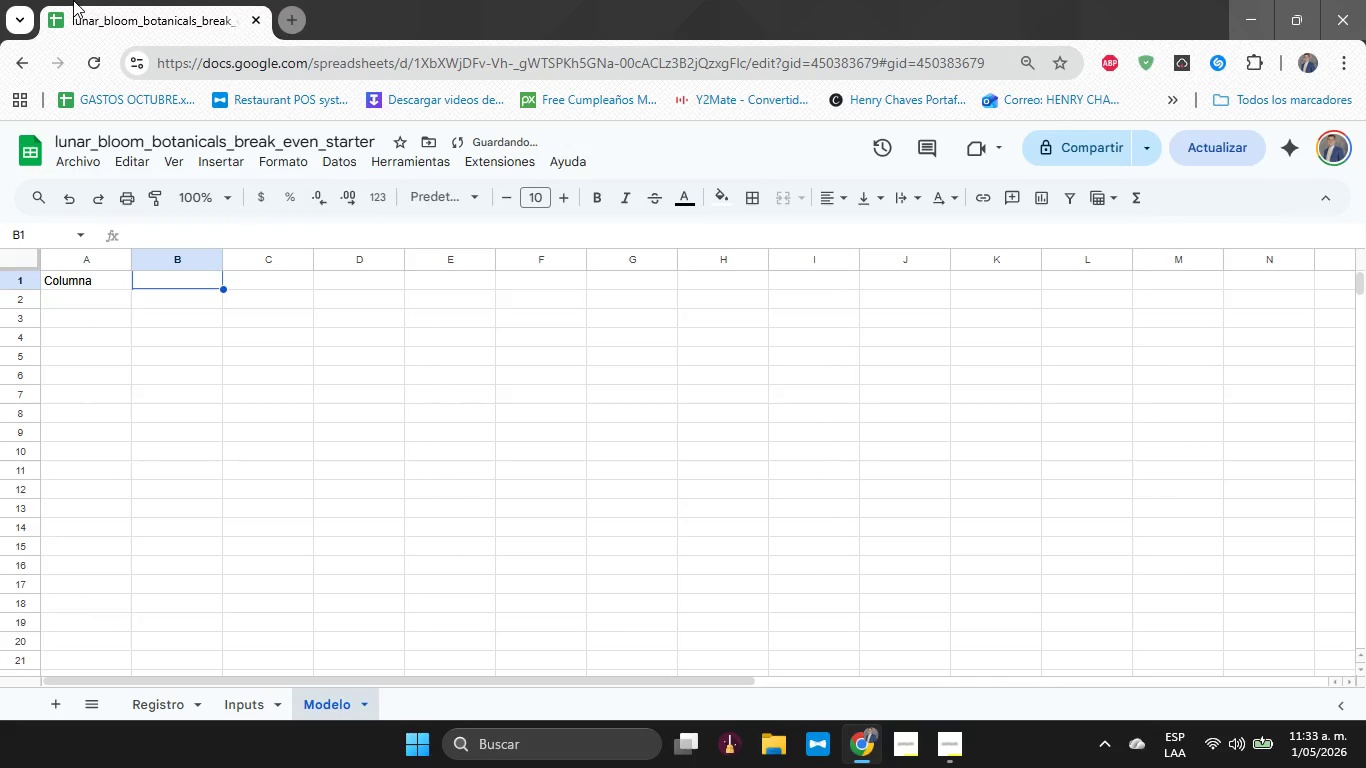 
key(CapsLock)
 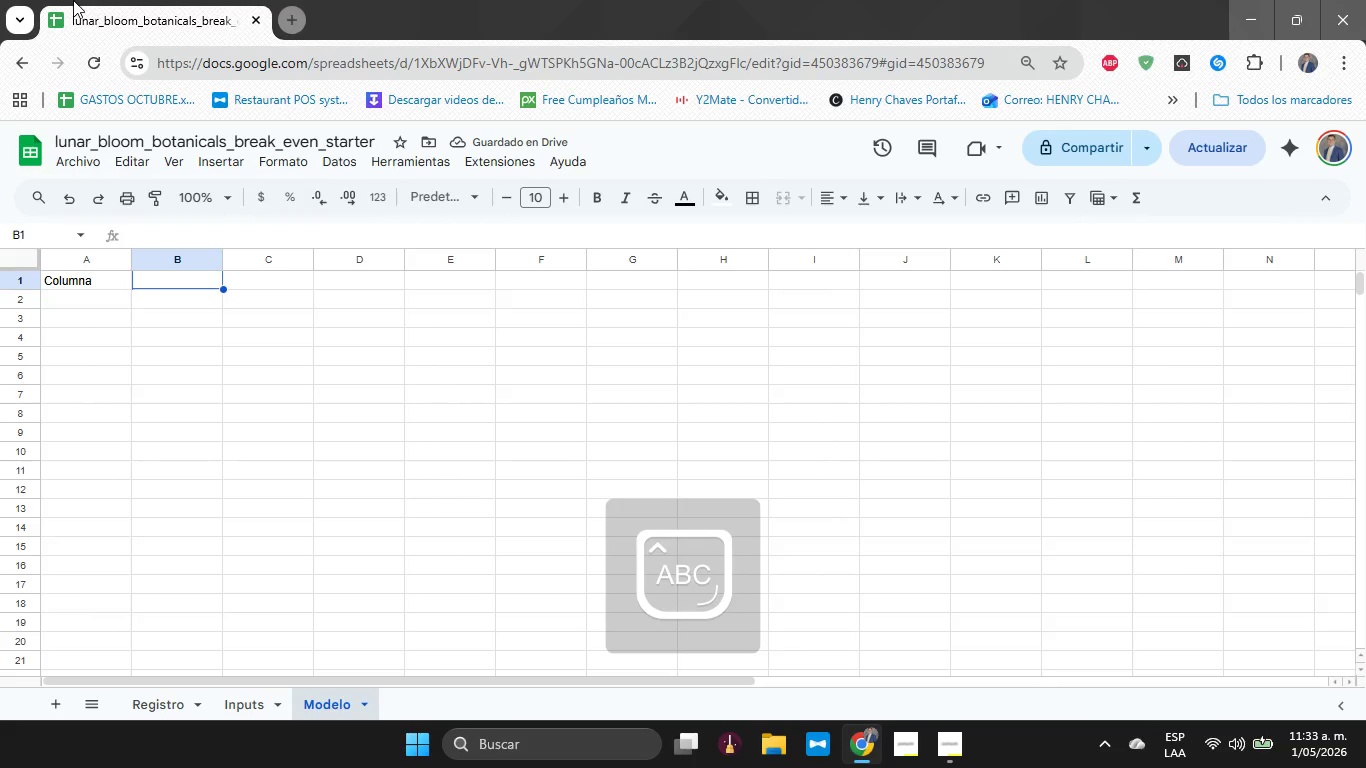 
key(Backspace)
 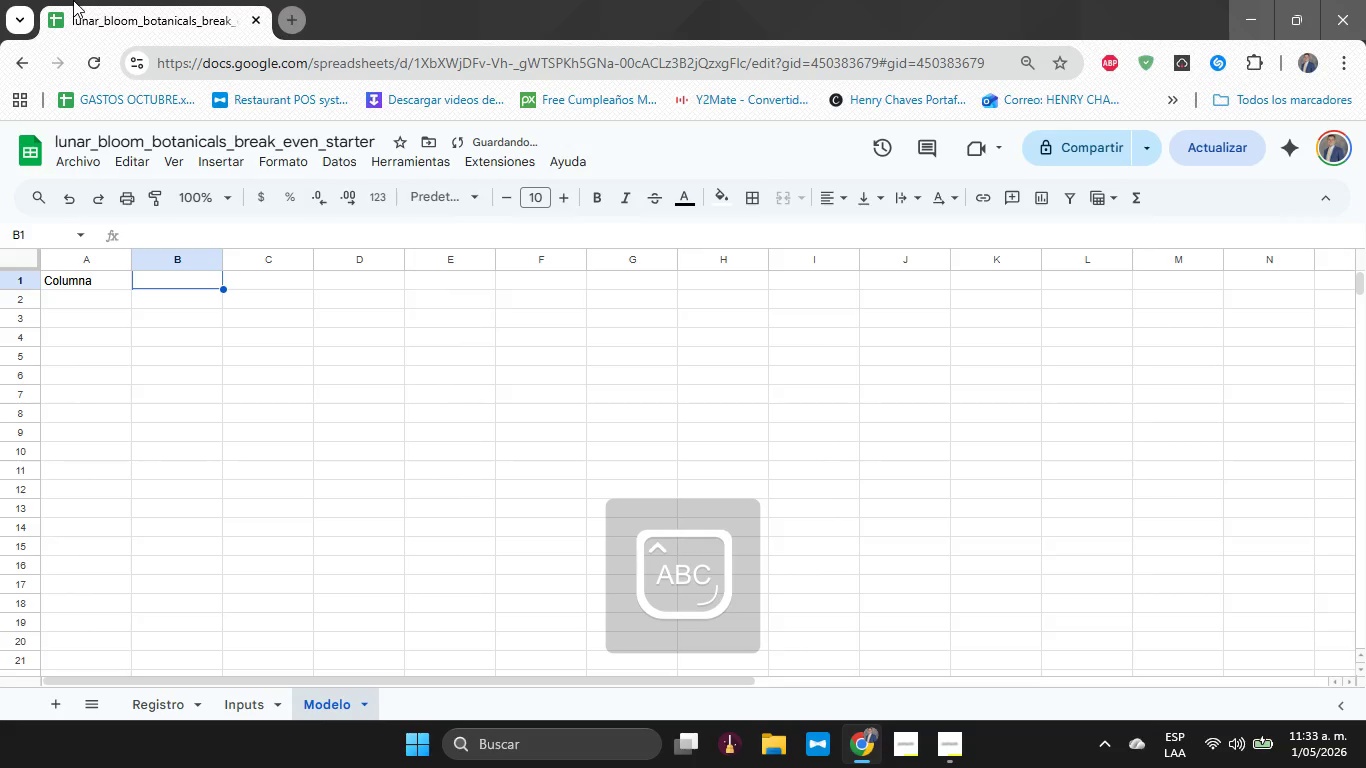 
key(Backspace)
 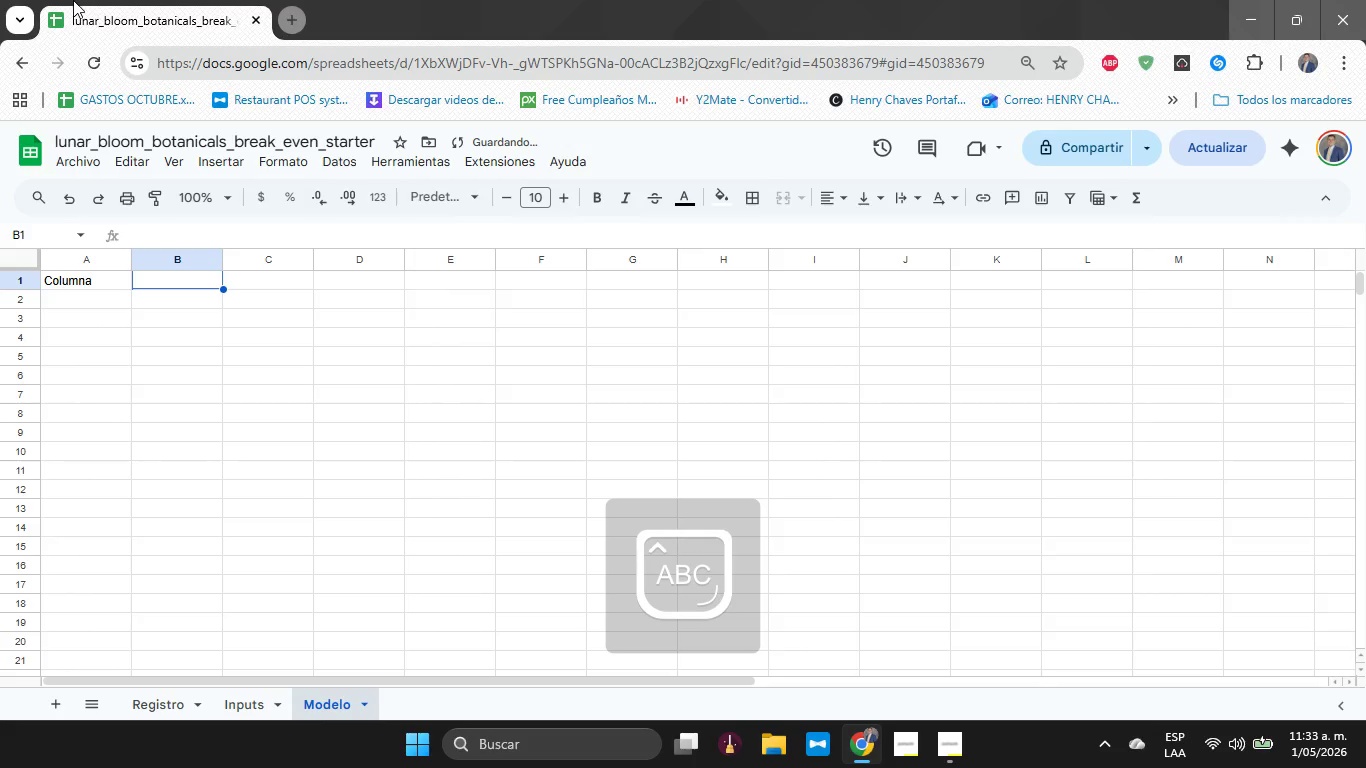 
key(Backspace)
 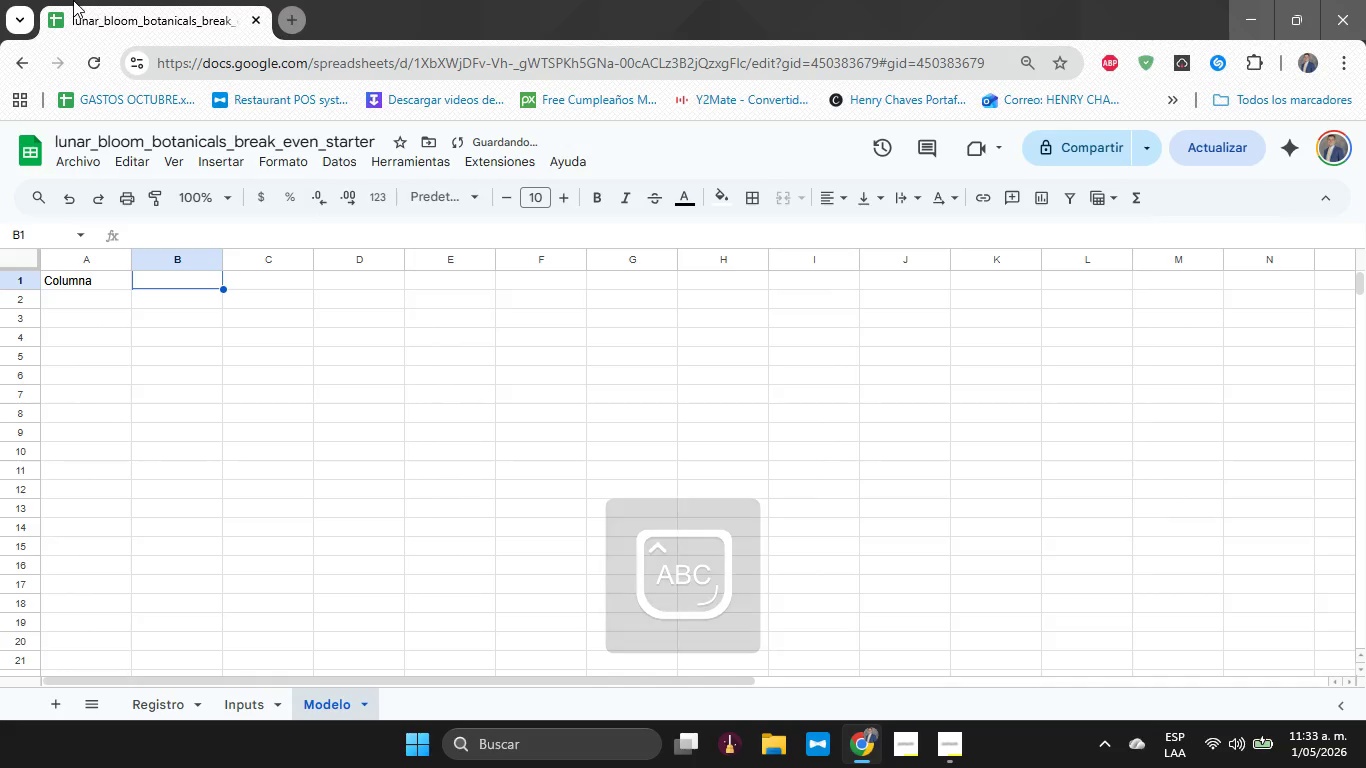 
key(ArrowLeft)
 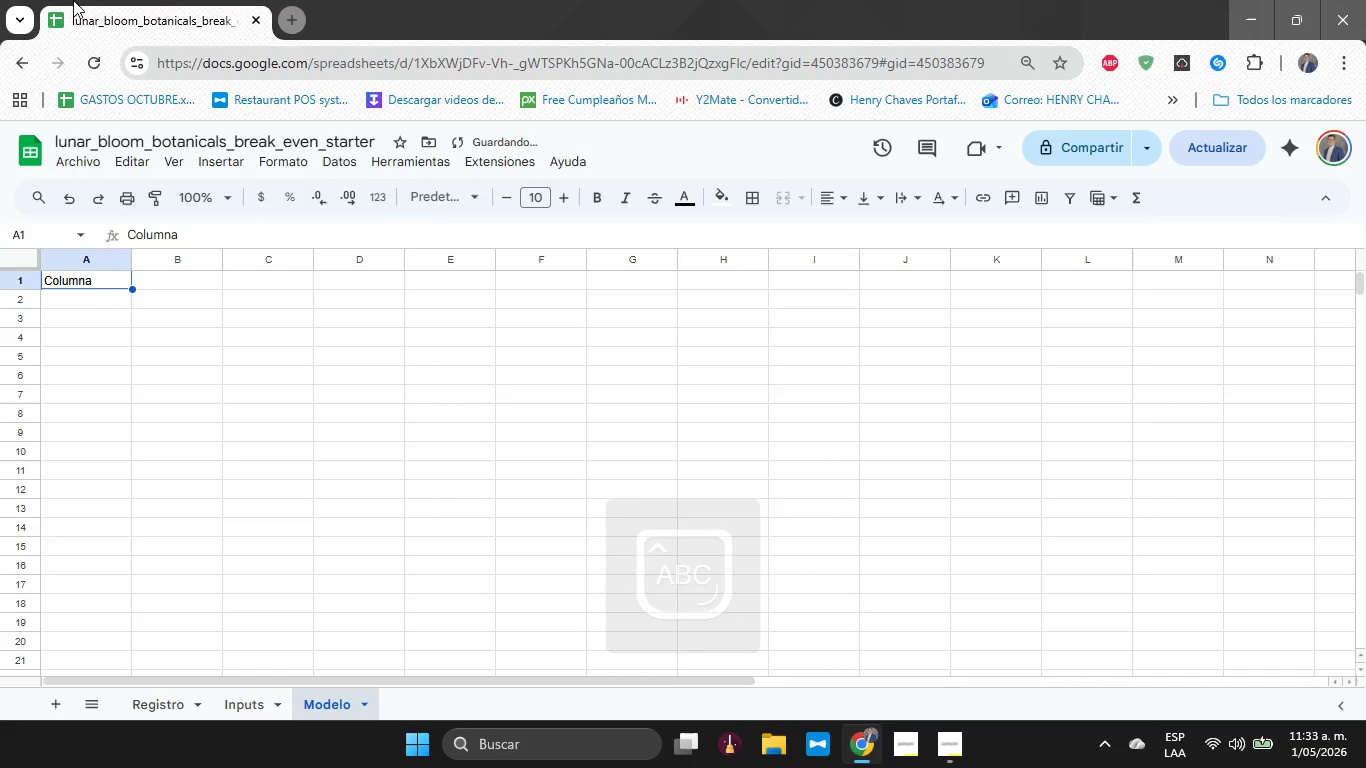 
key(ArrowLeft)
 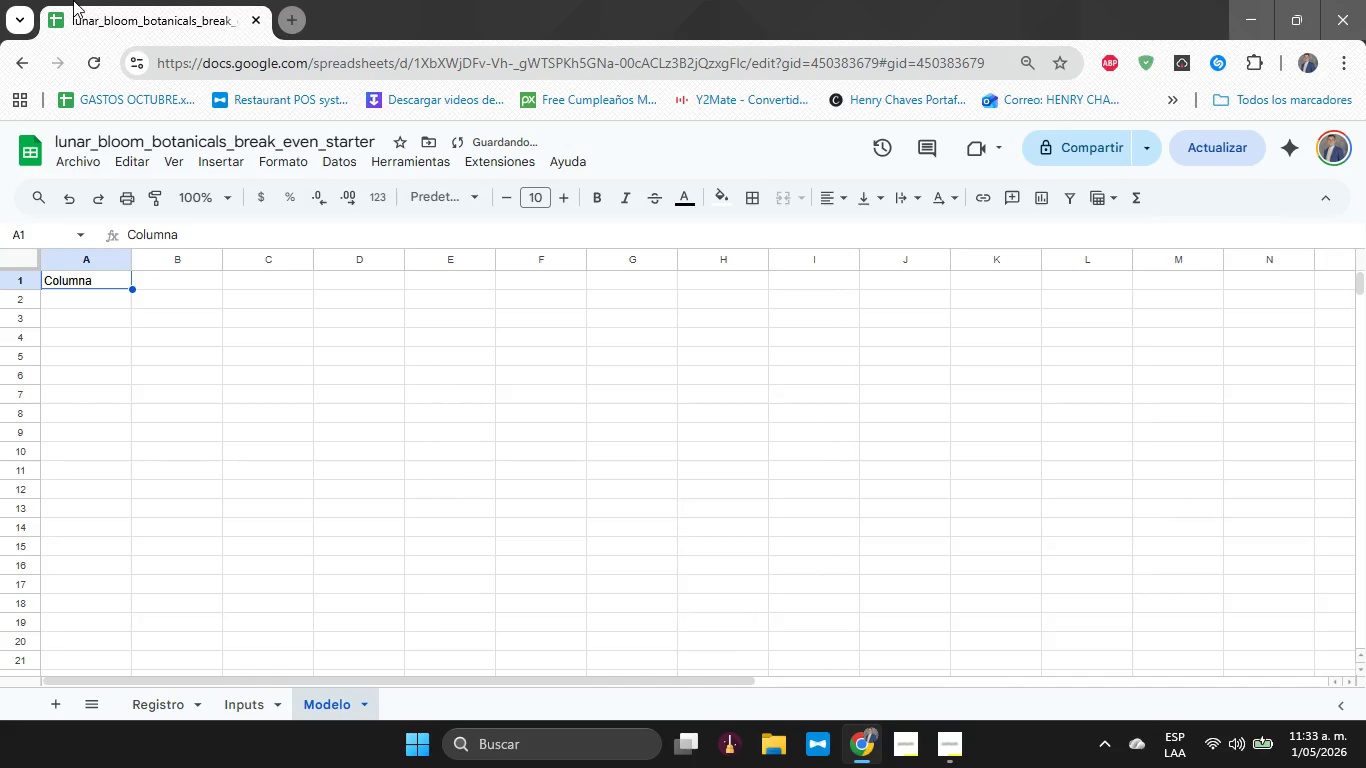 
key(Backspace)
 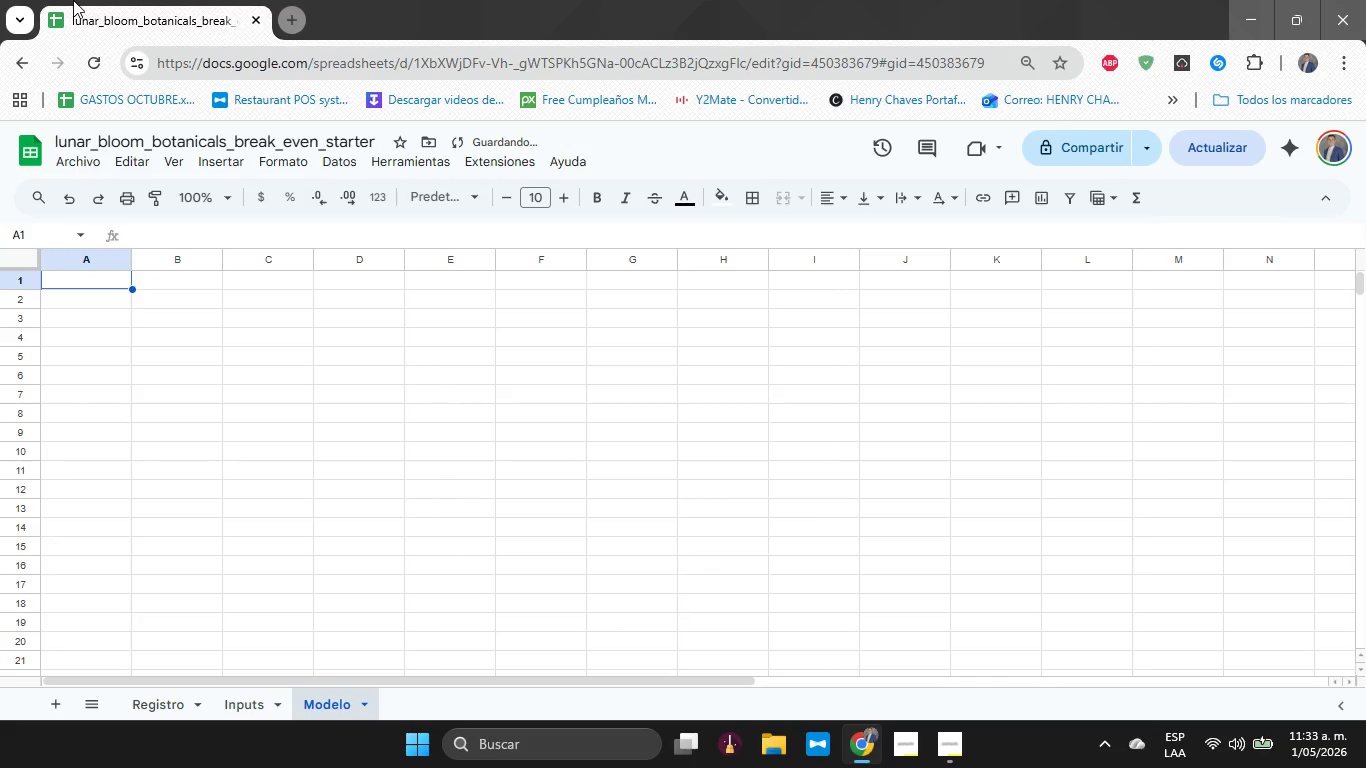 
key(Backspace)
 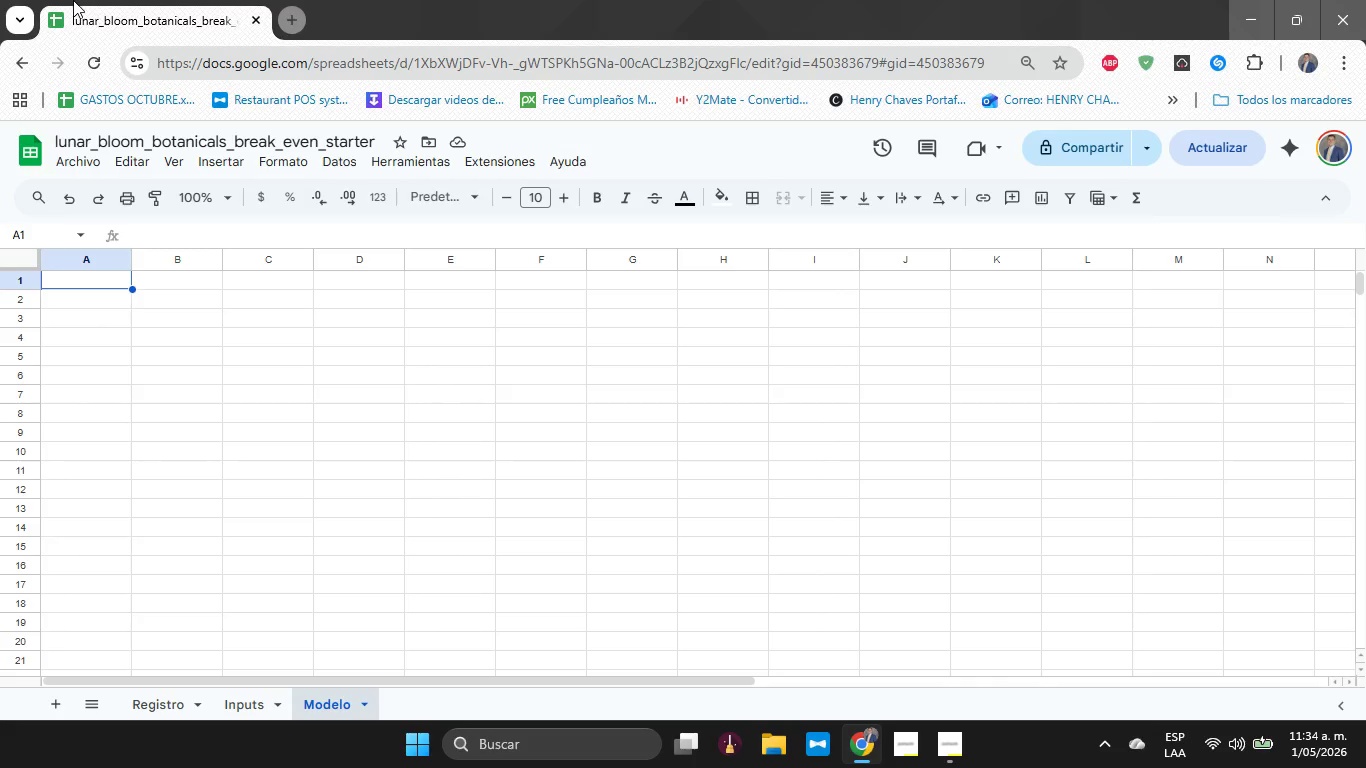 
wait(58.47)
 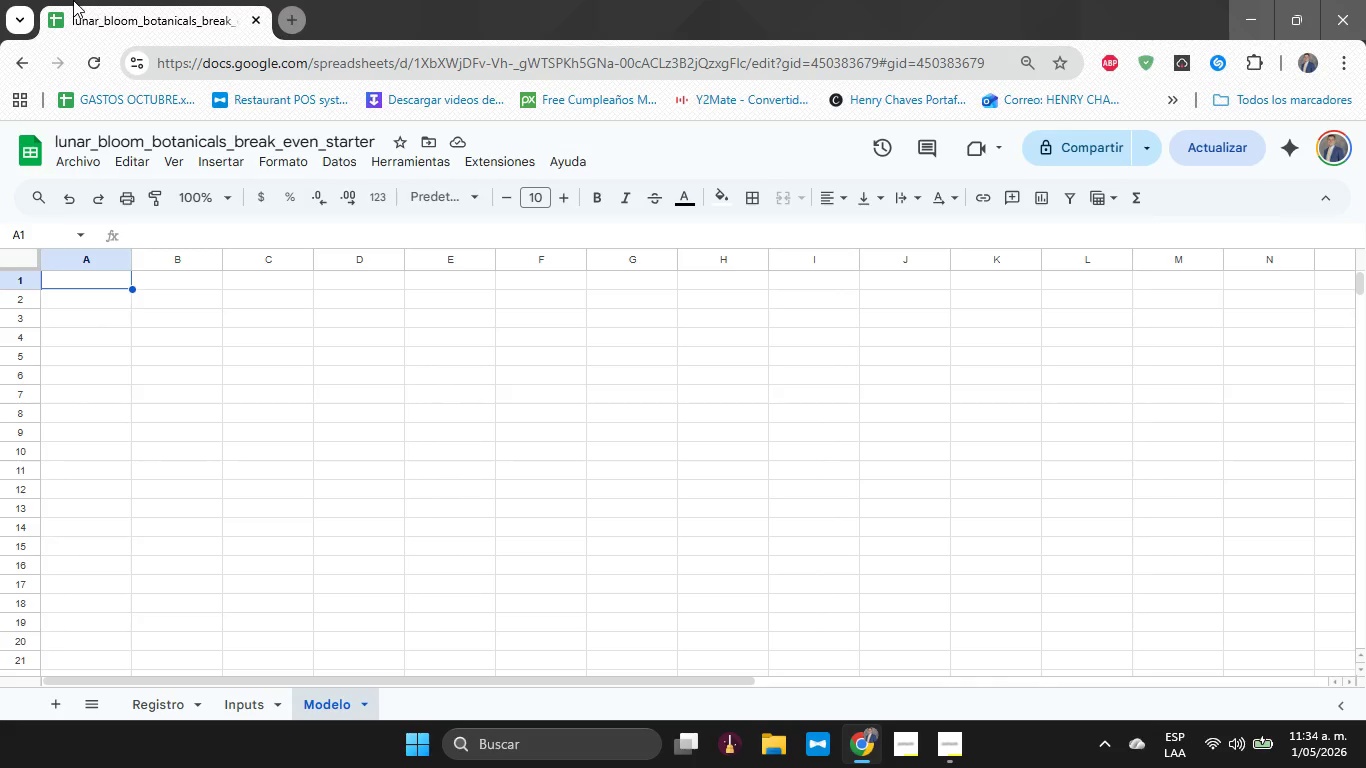 
type(P)
key(Backspace)
key(Backspace)
type(Preci)
 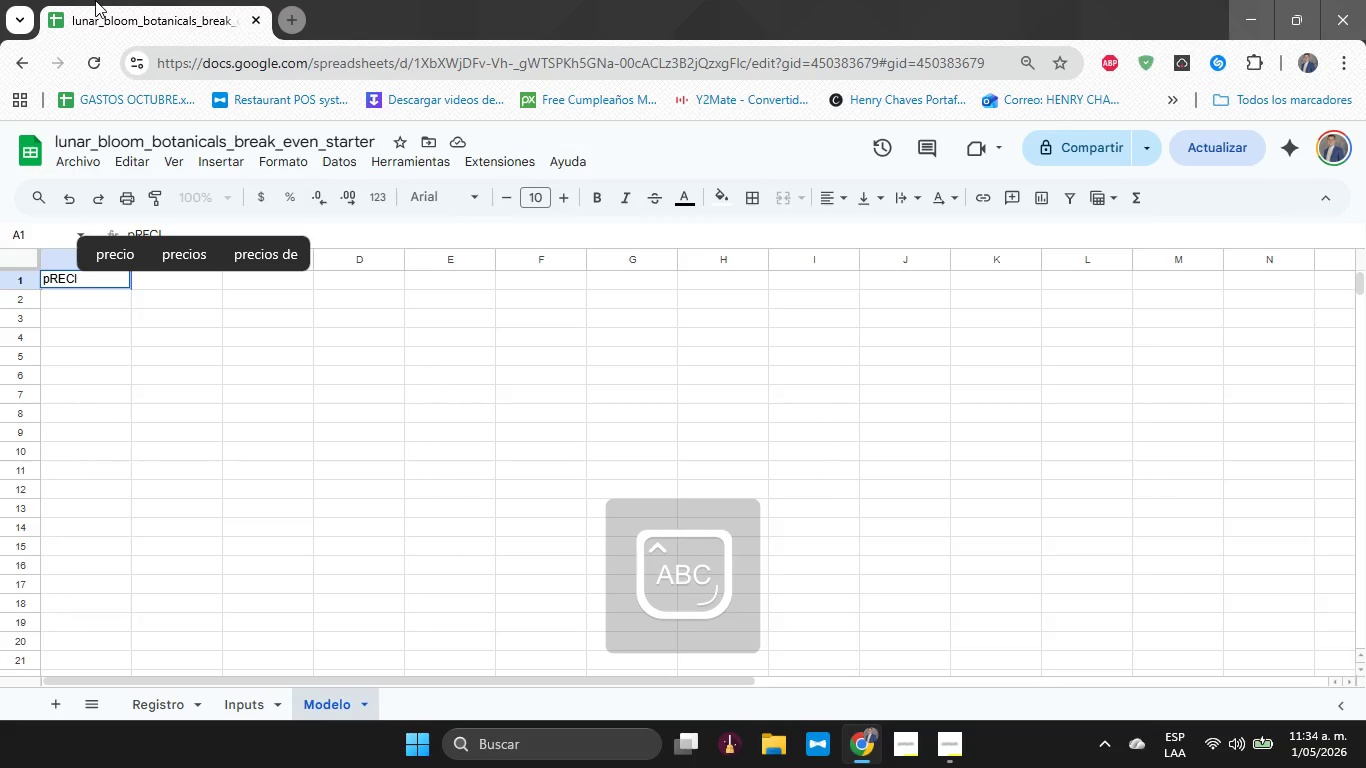 
hold_key(key=Backspace, duration=0.69)
 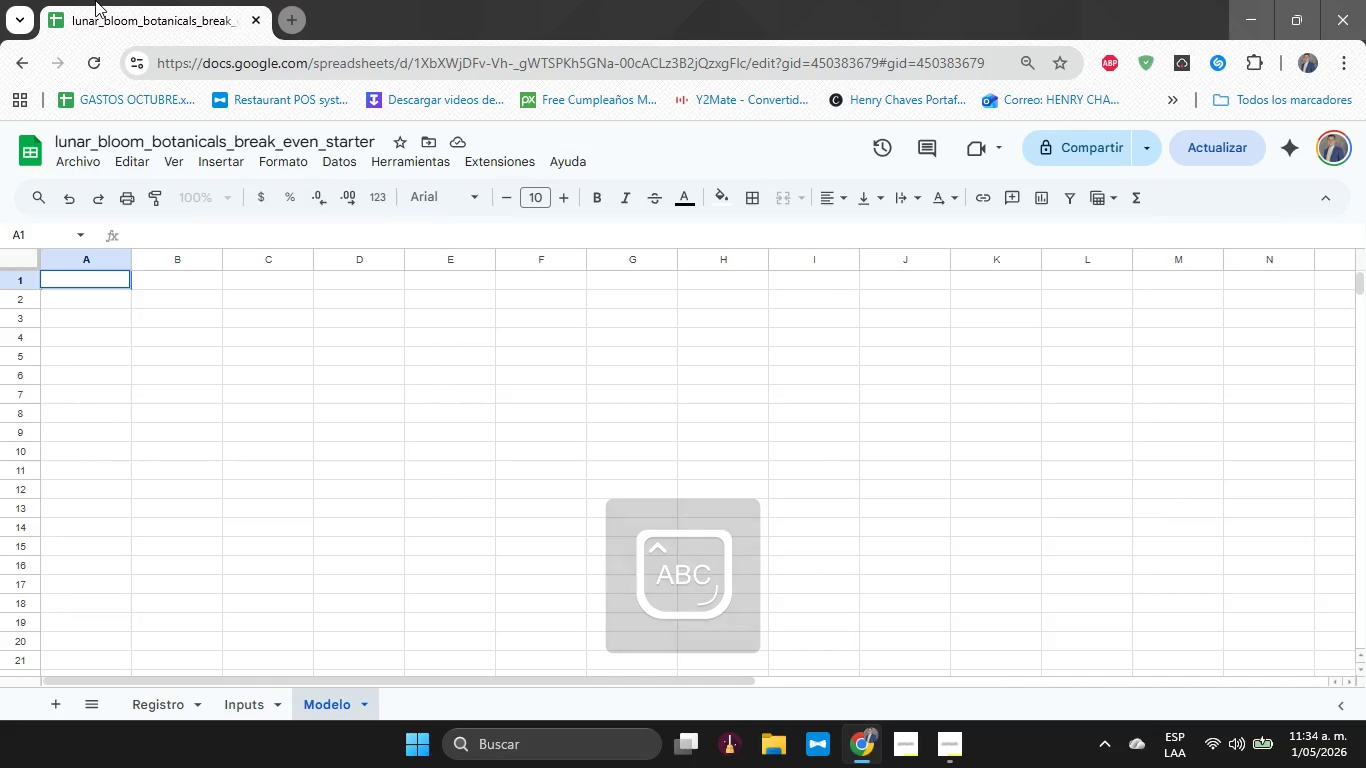 
type(Precio)
 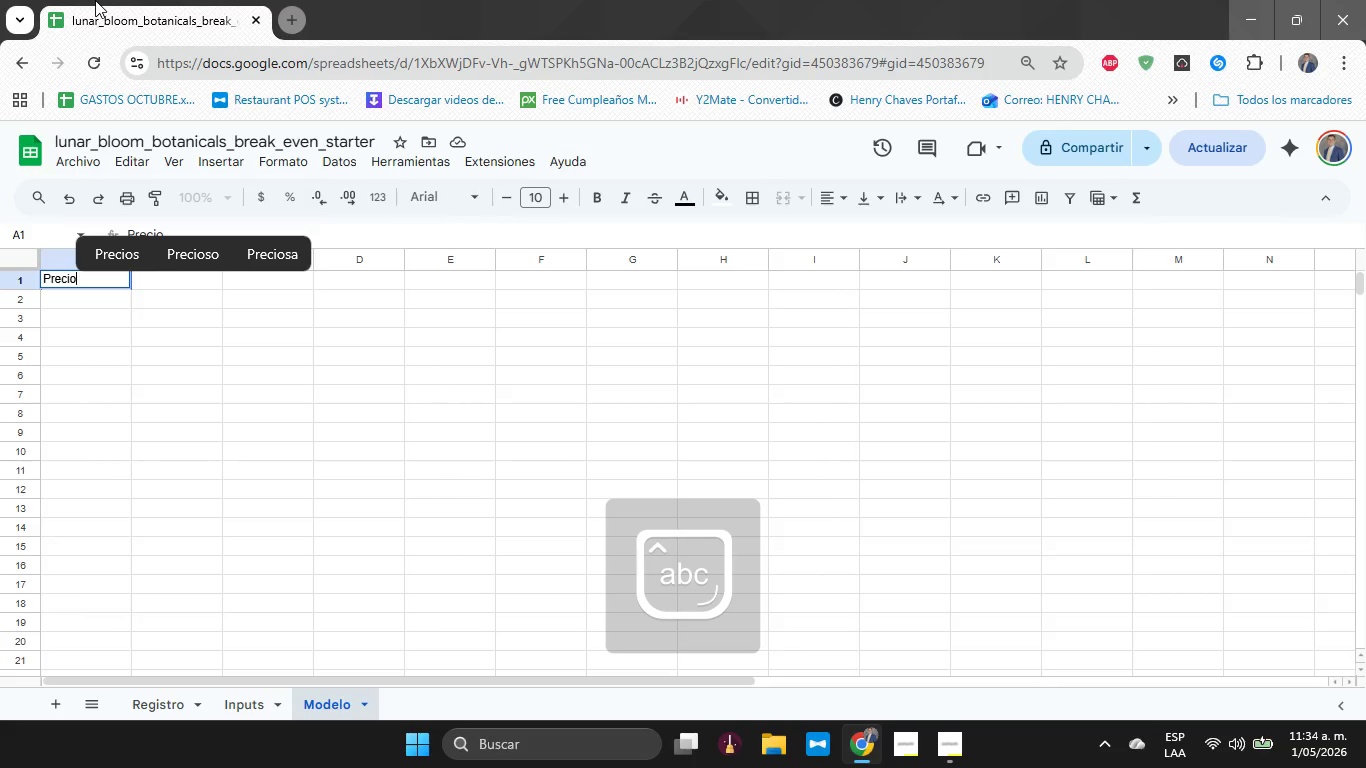 
key(Enter)
 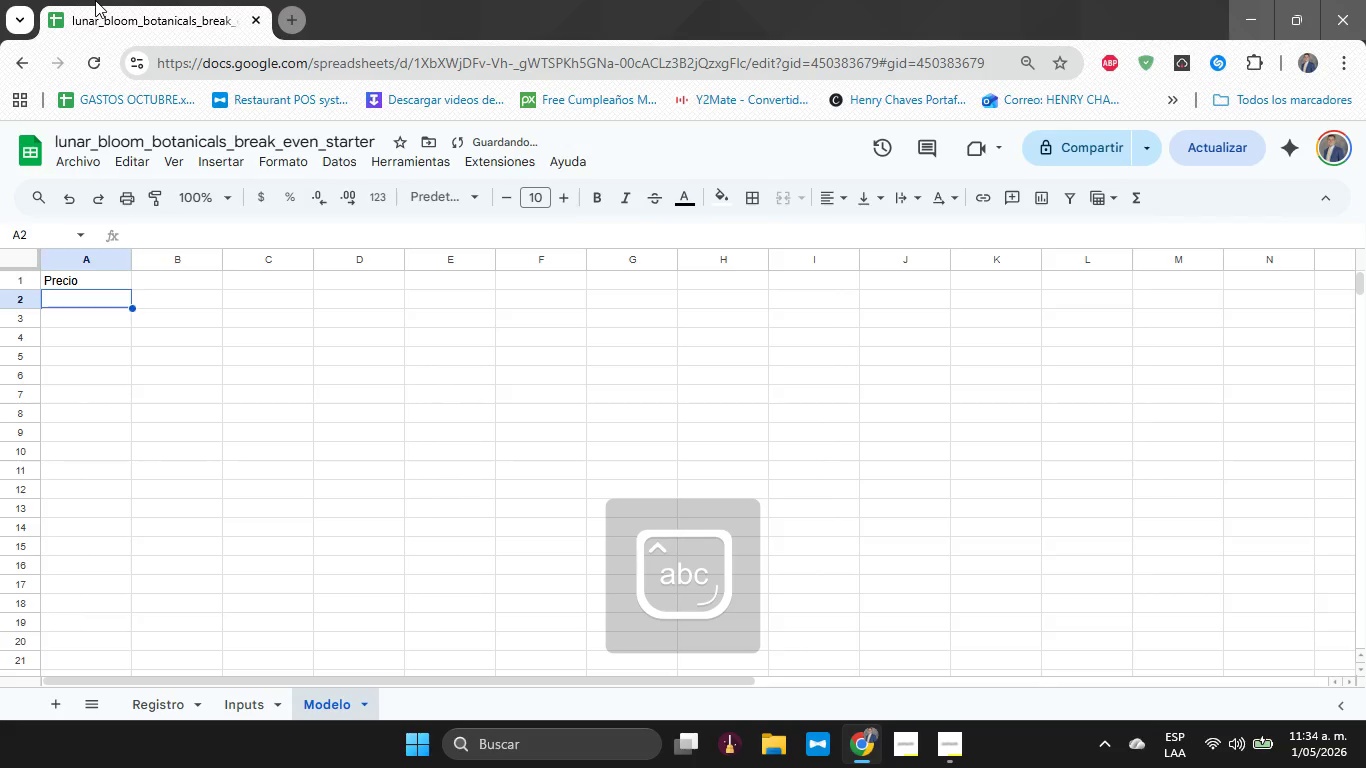 
key(ArrowUp)
 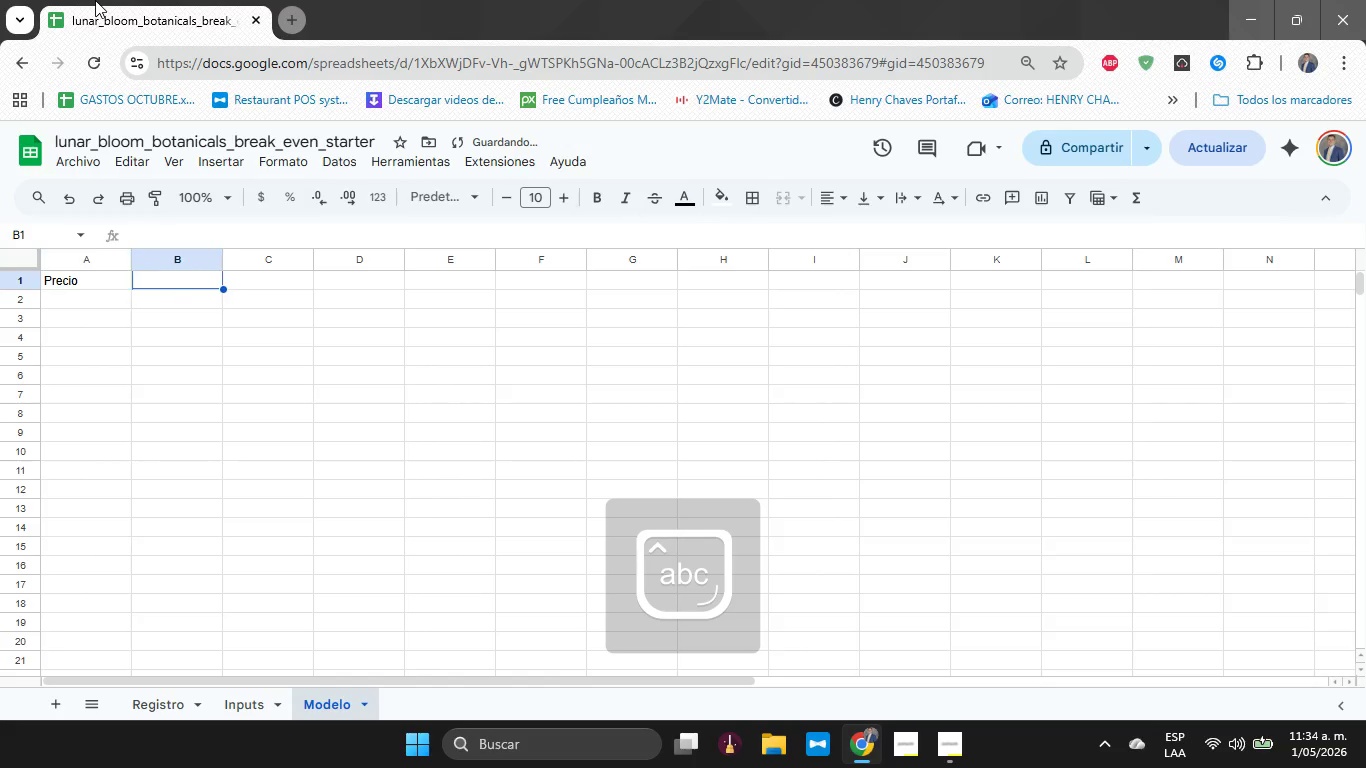 
key(ArrowRight)
 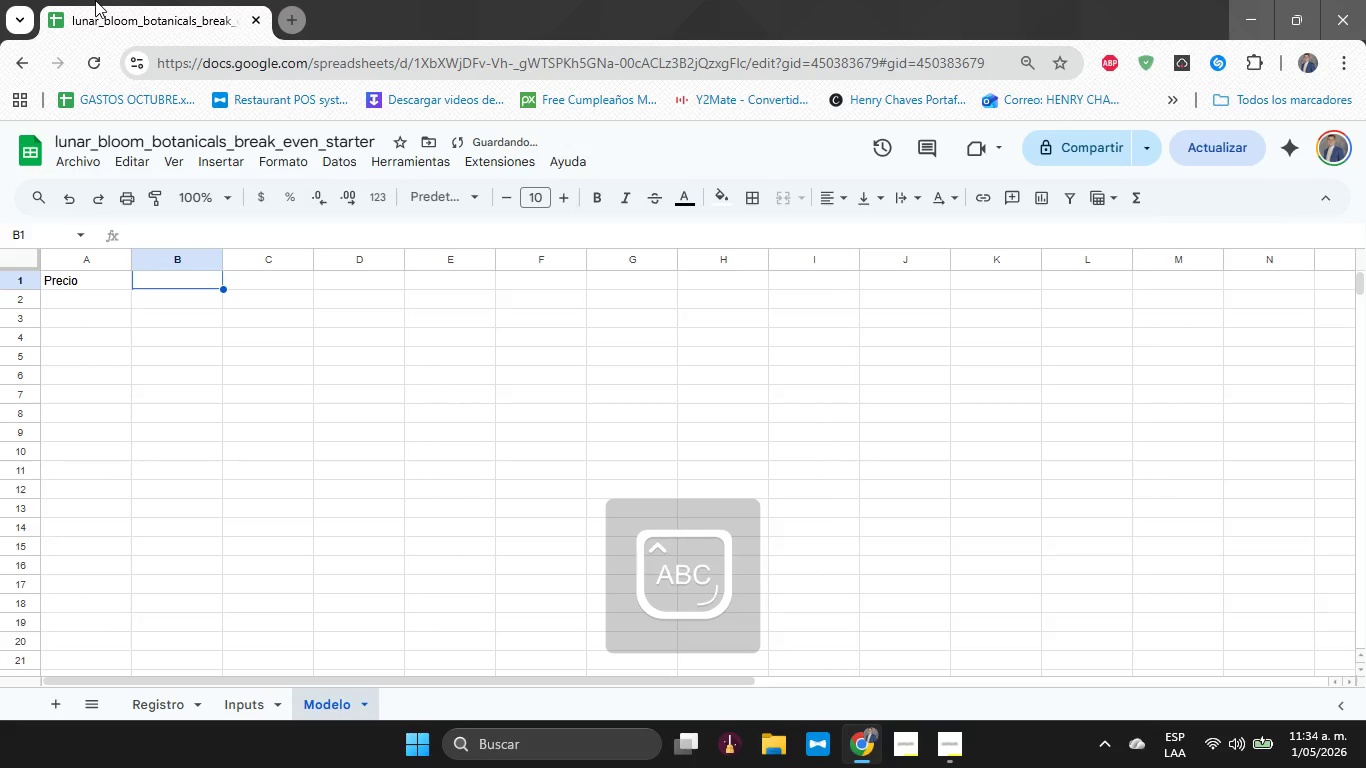 
type(Costo Base)
 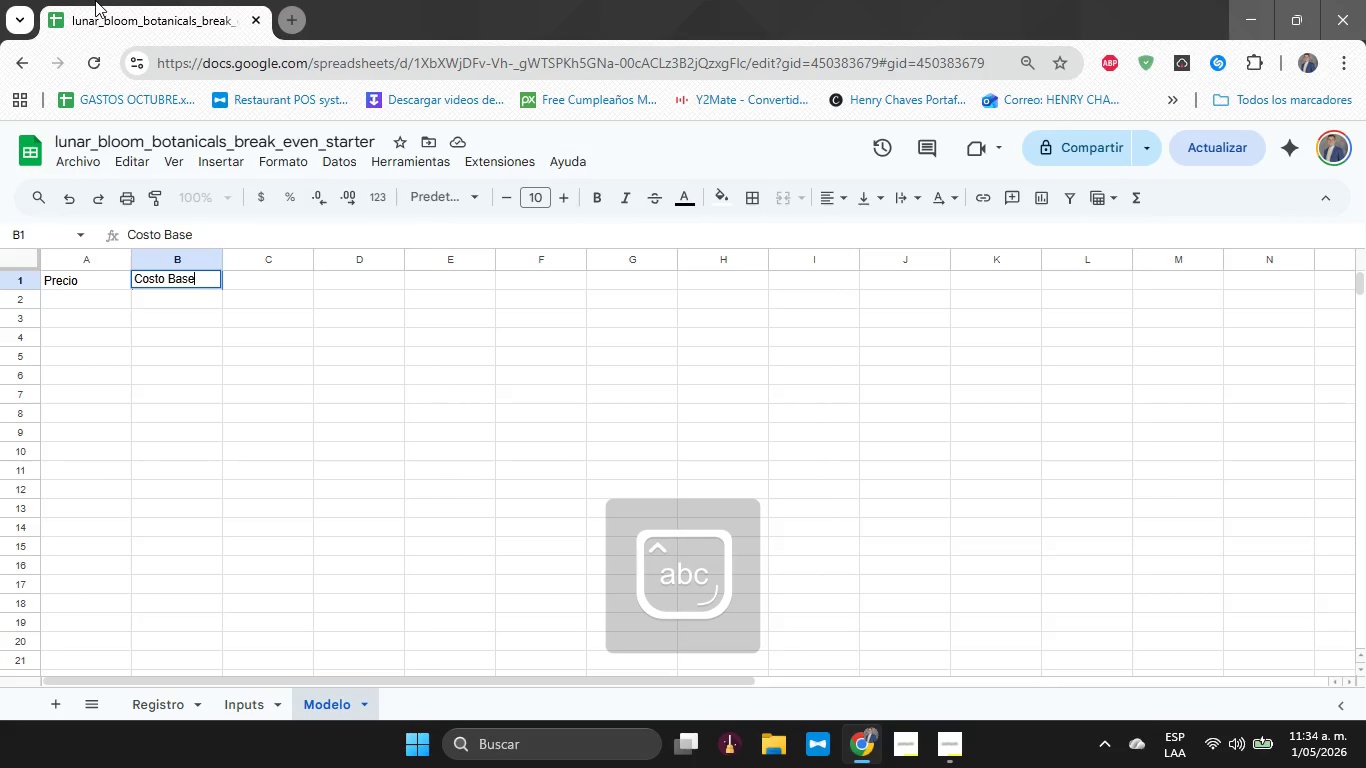 
key(Enter)
 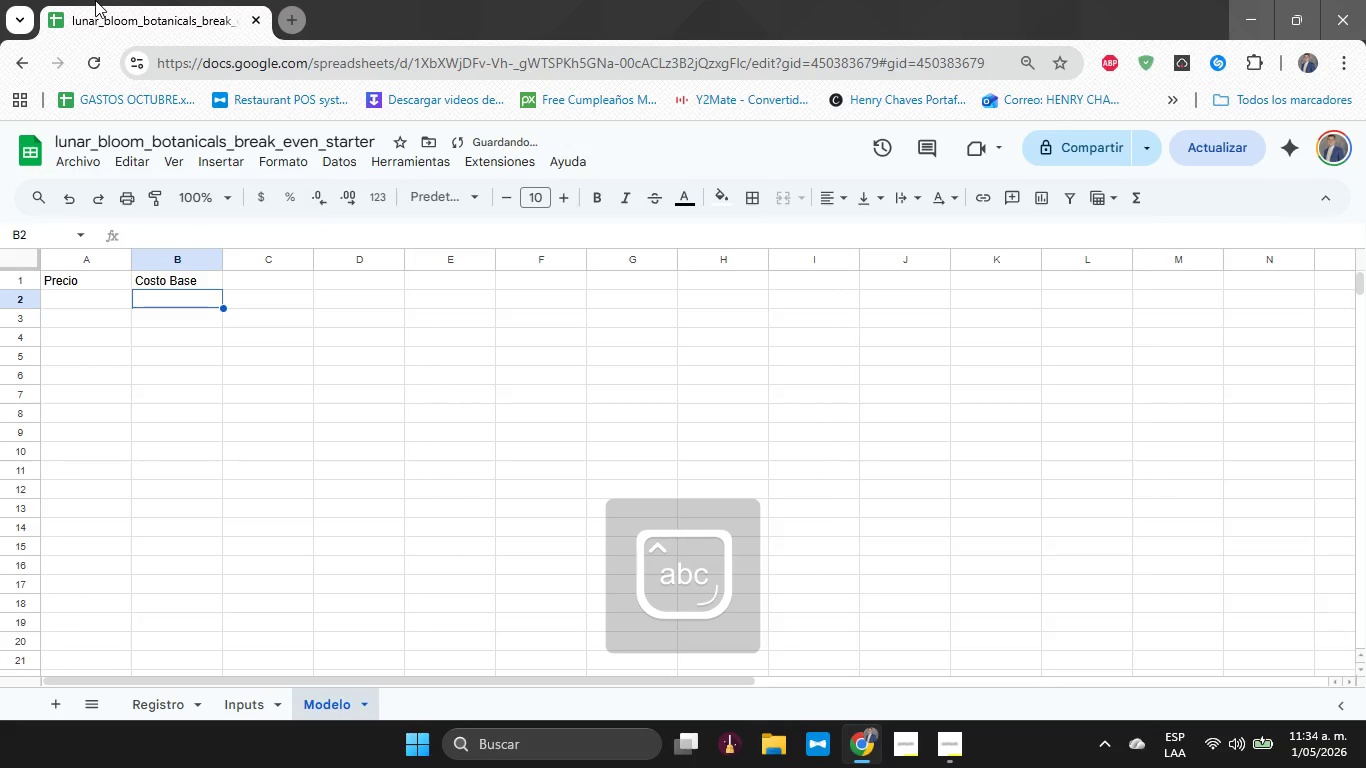 
key(ArrowUp)
 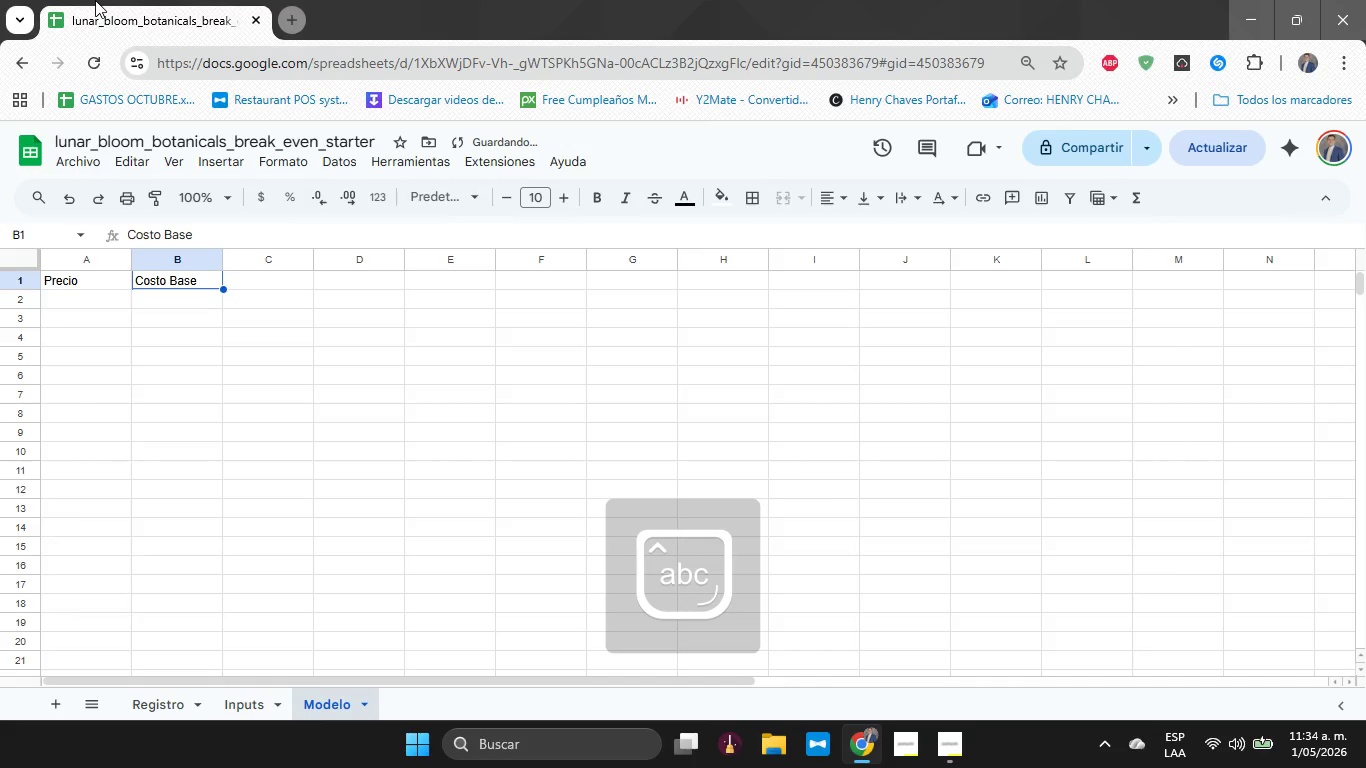 
key(ArrowRight)
 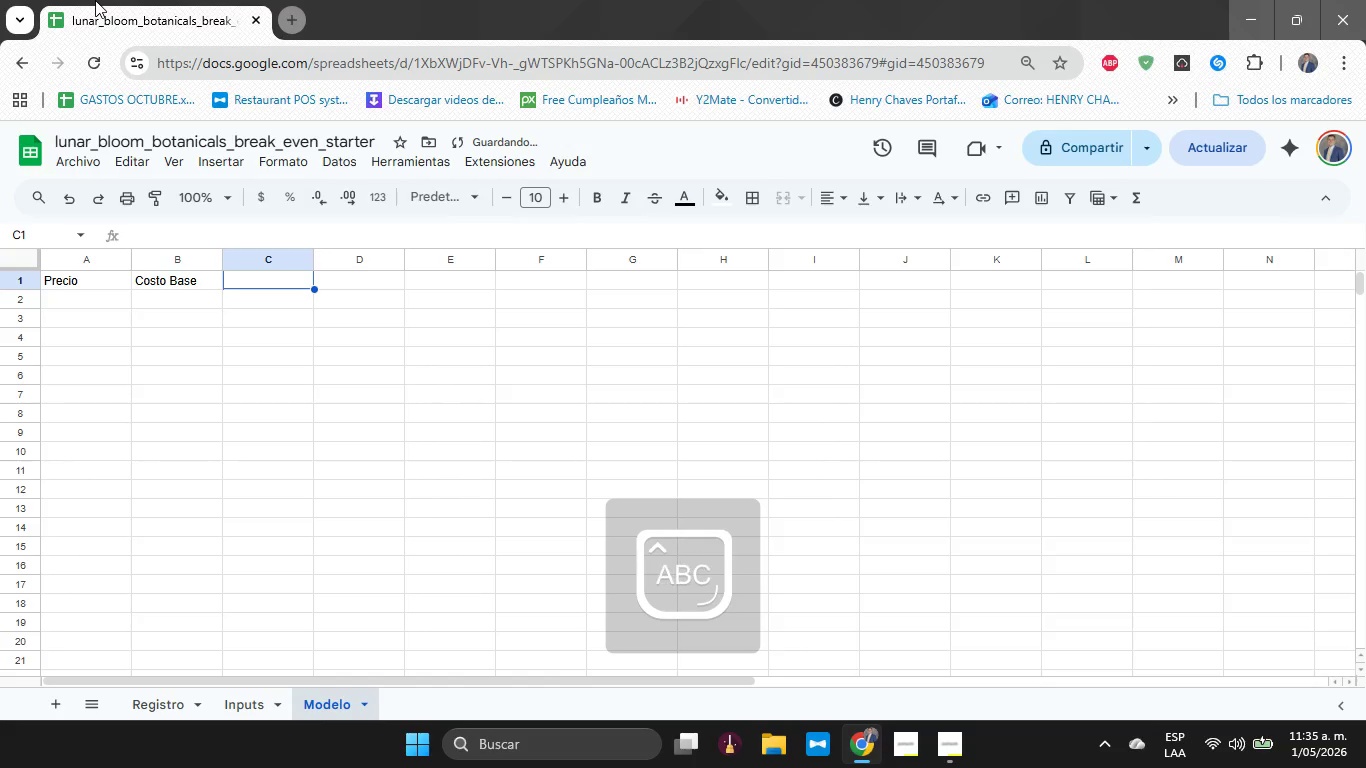 
type(Costo)
 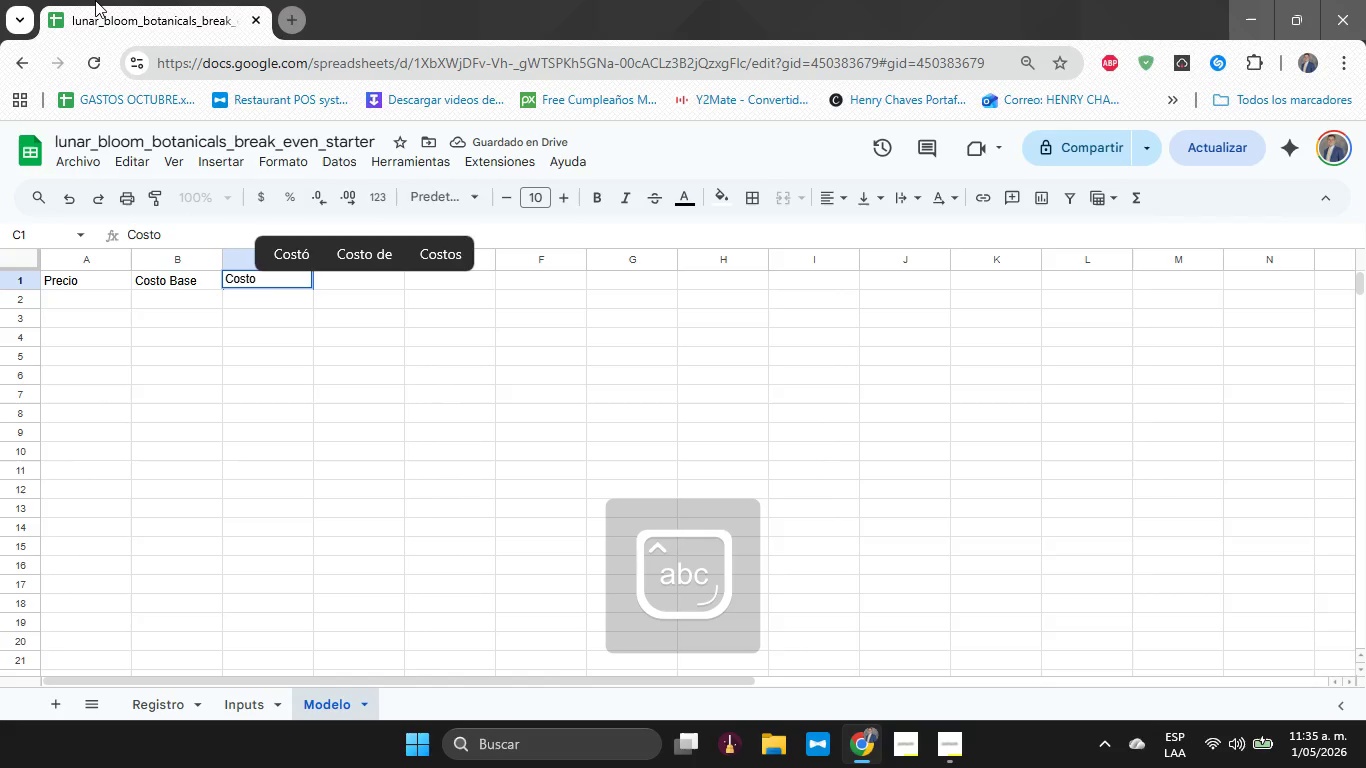 
key(Enter)
 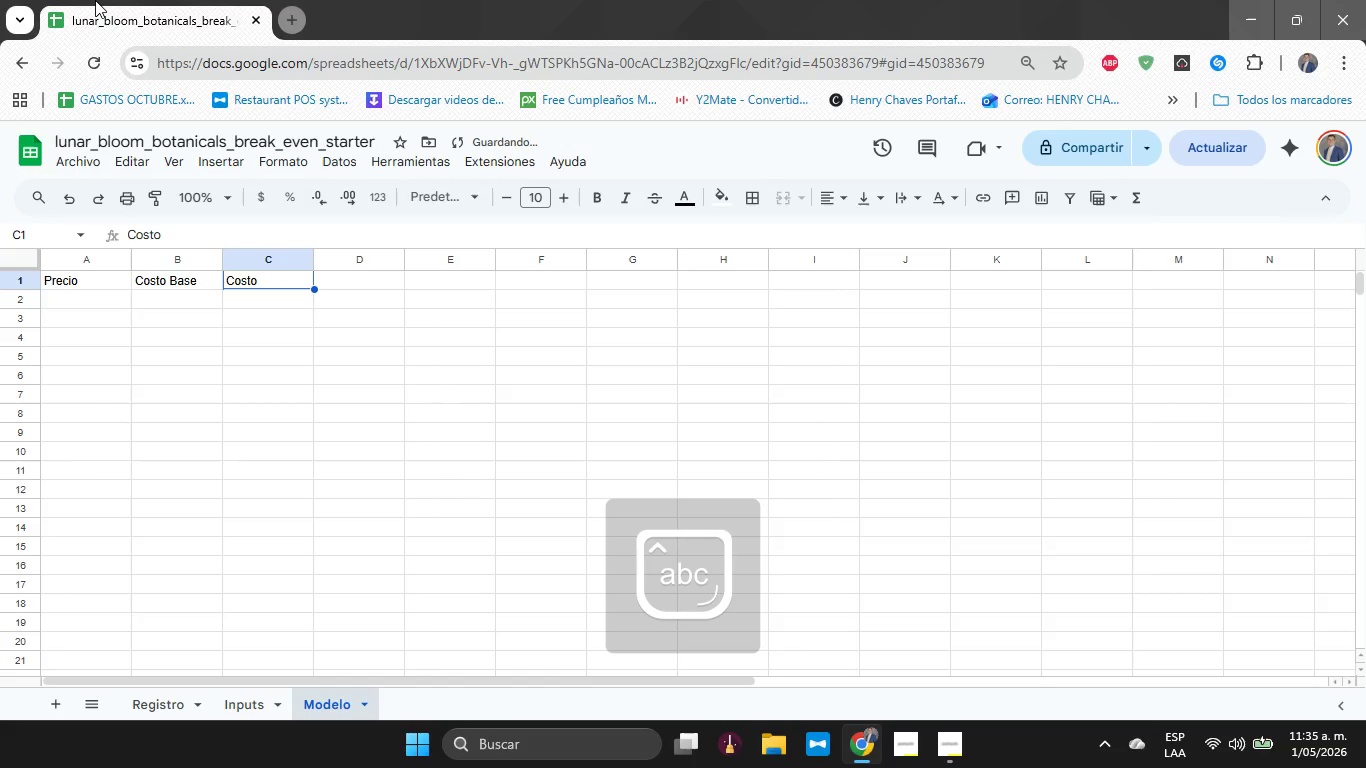 
key(ArrowUp)
 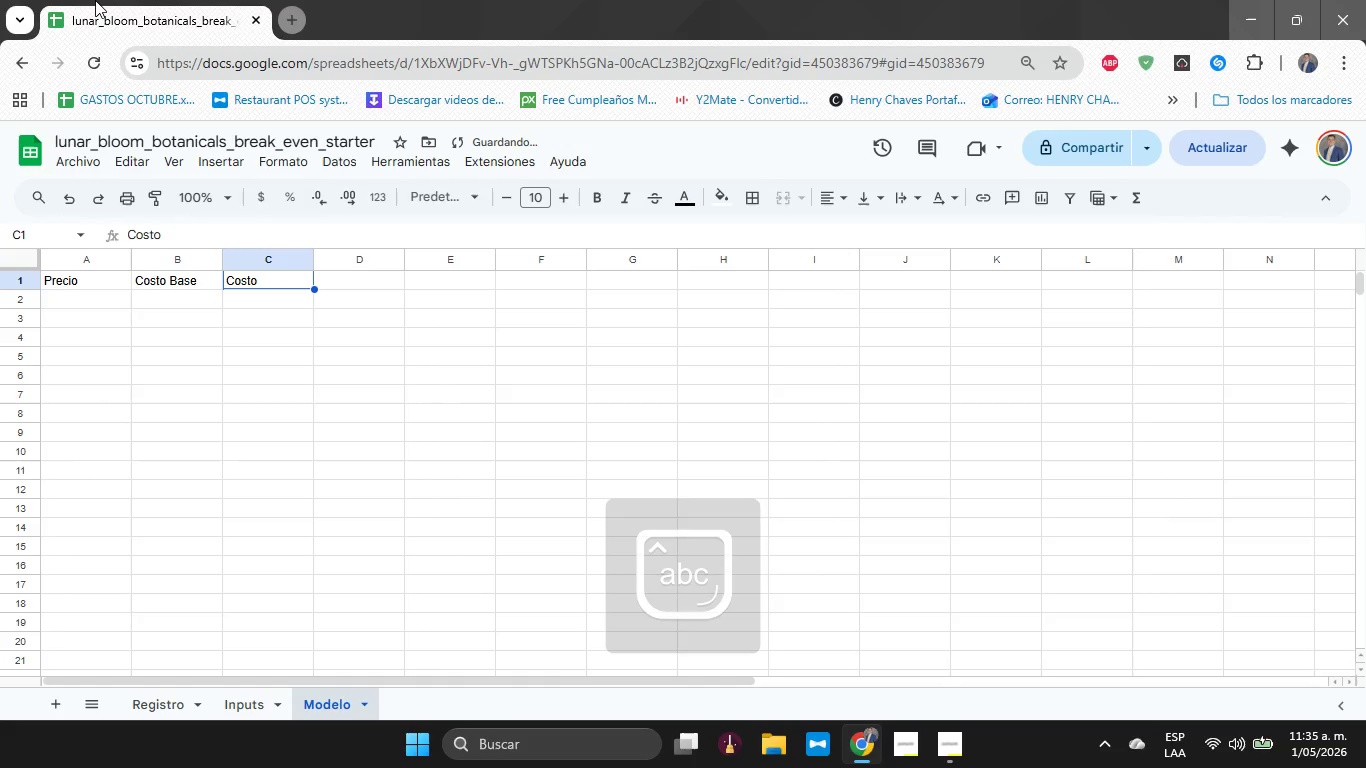 
type(Costo Base)
 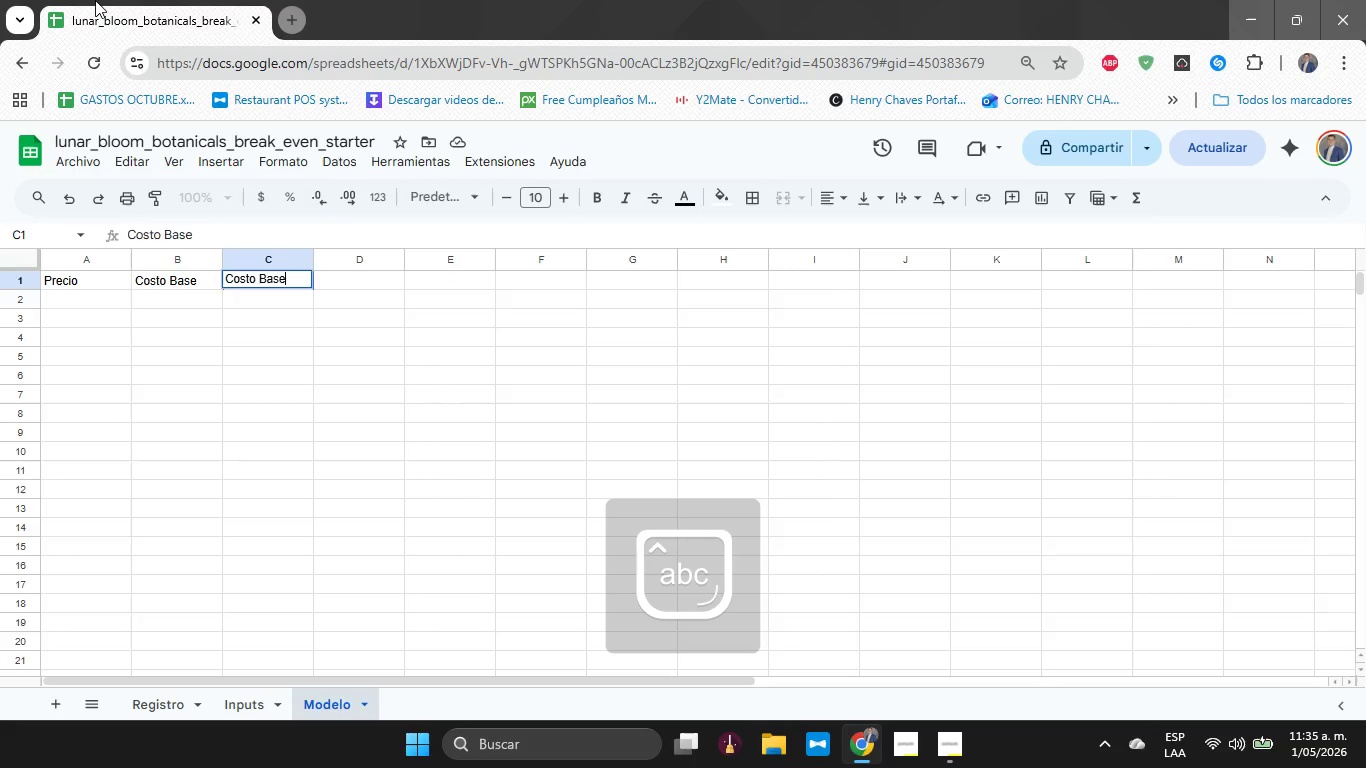 
key(Enter)
 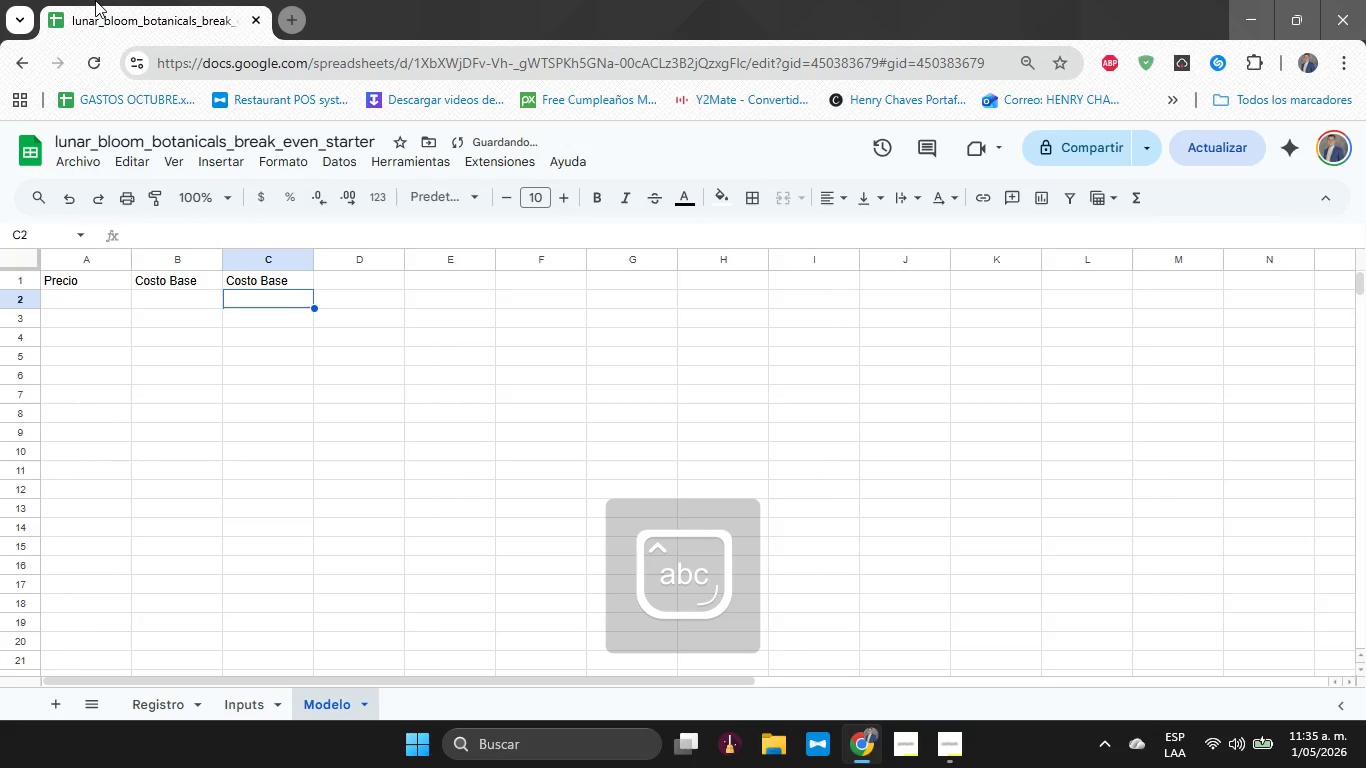 
key(ArrowUp)
 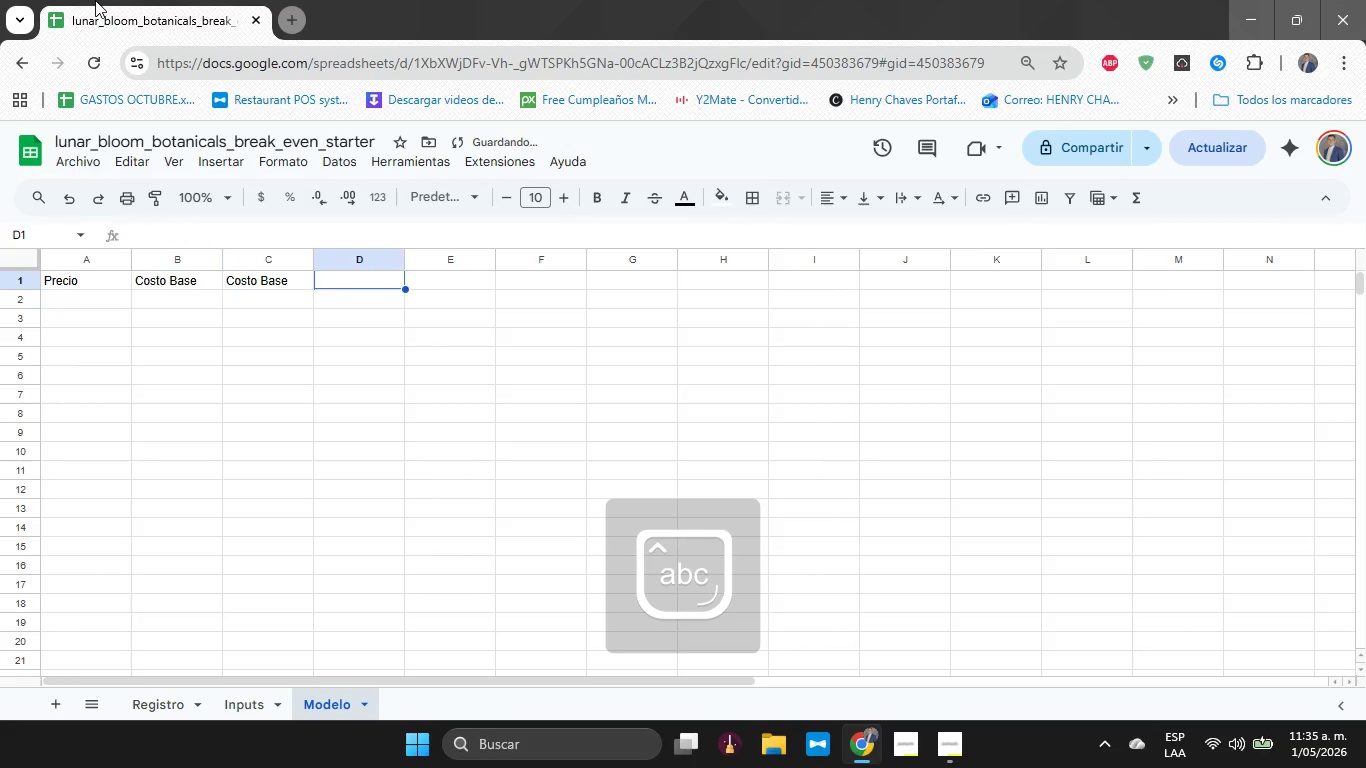 
key(ArrowRight)
 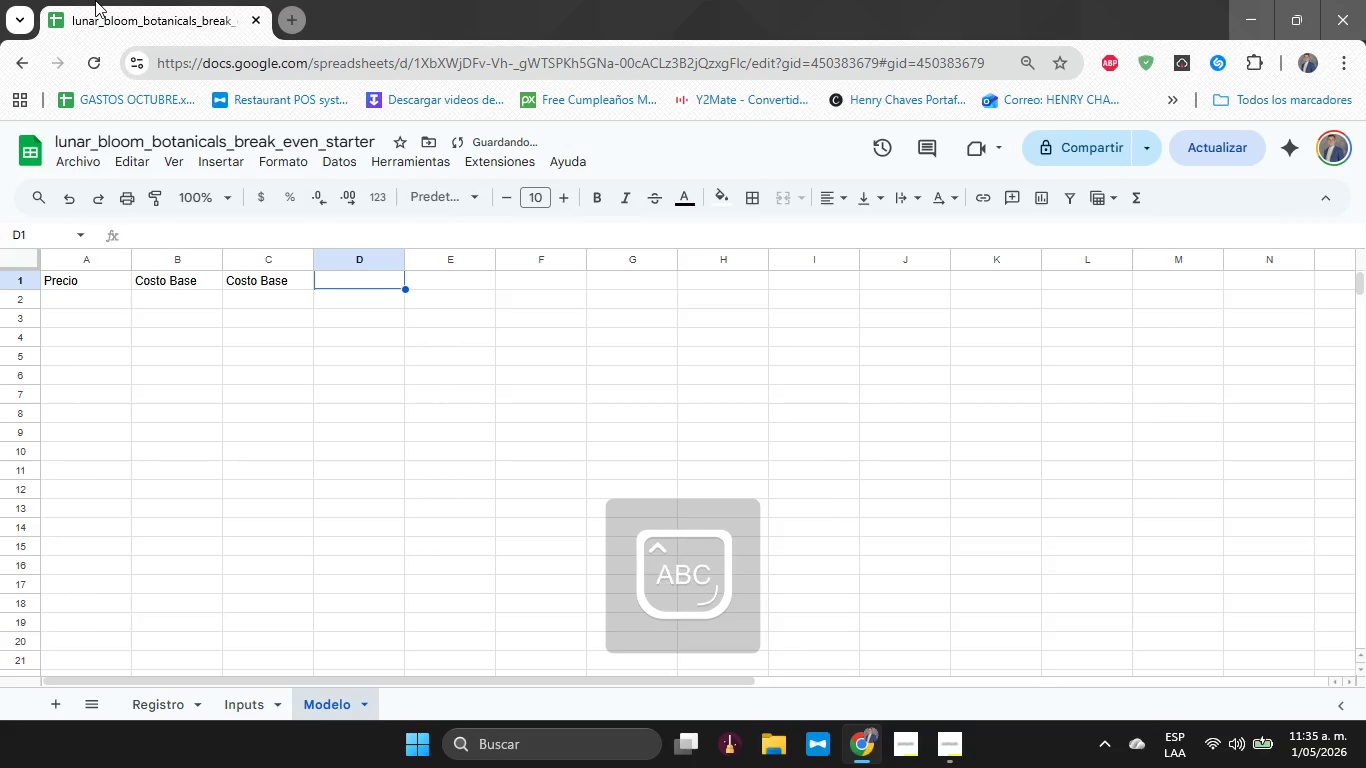 
type(Costo Ajustado)
 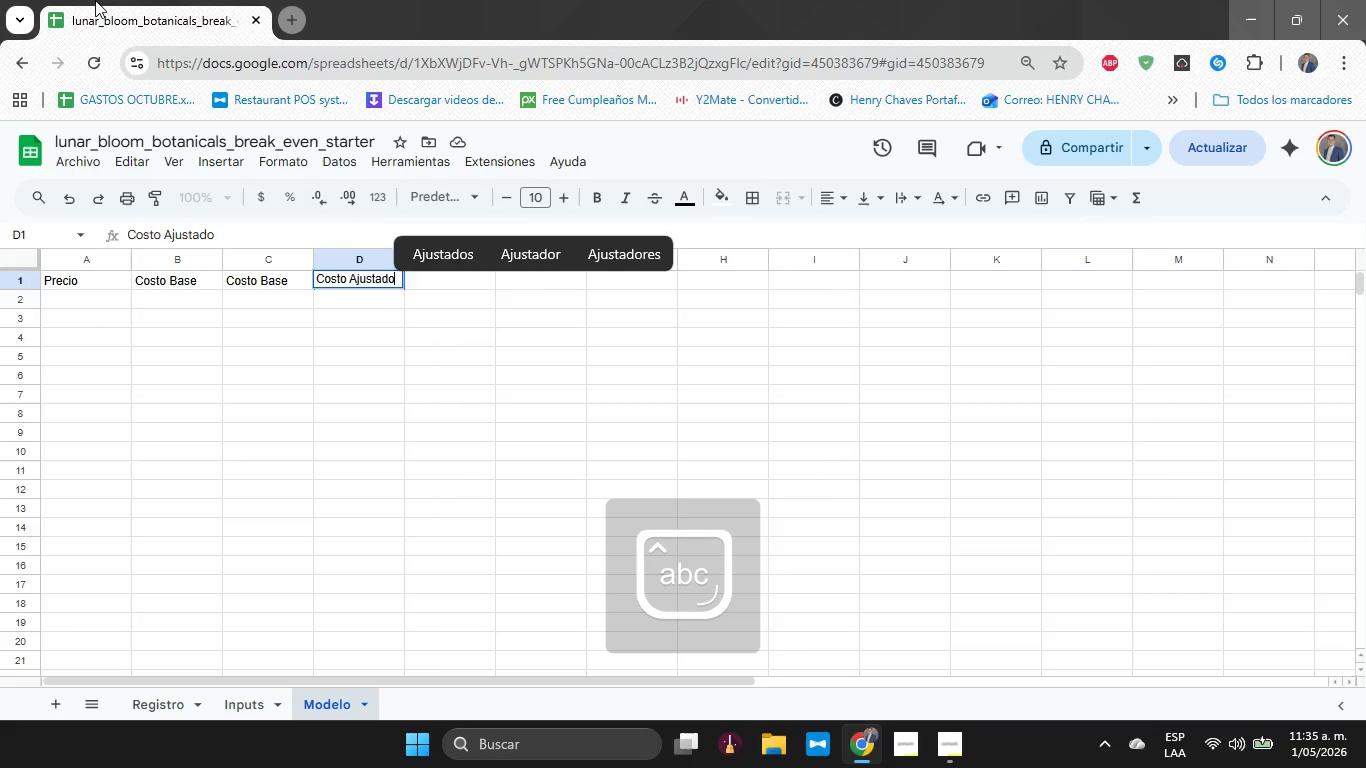 
key(Enter)
 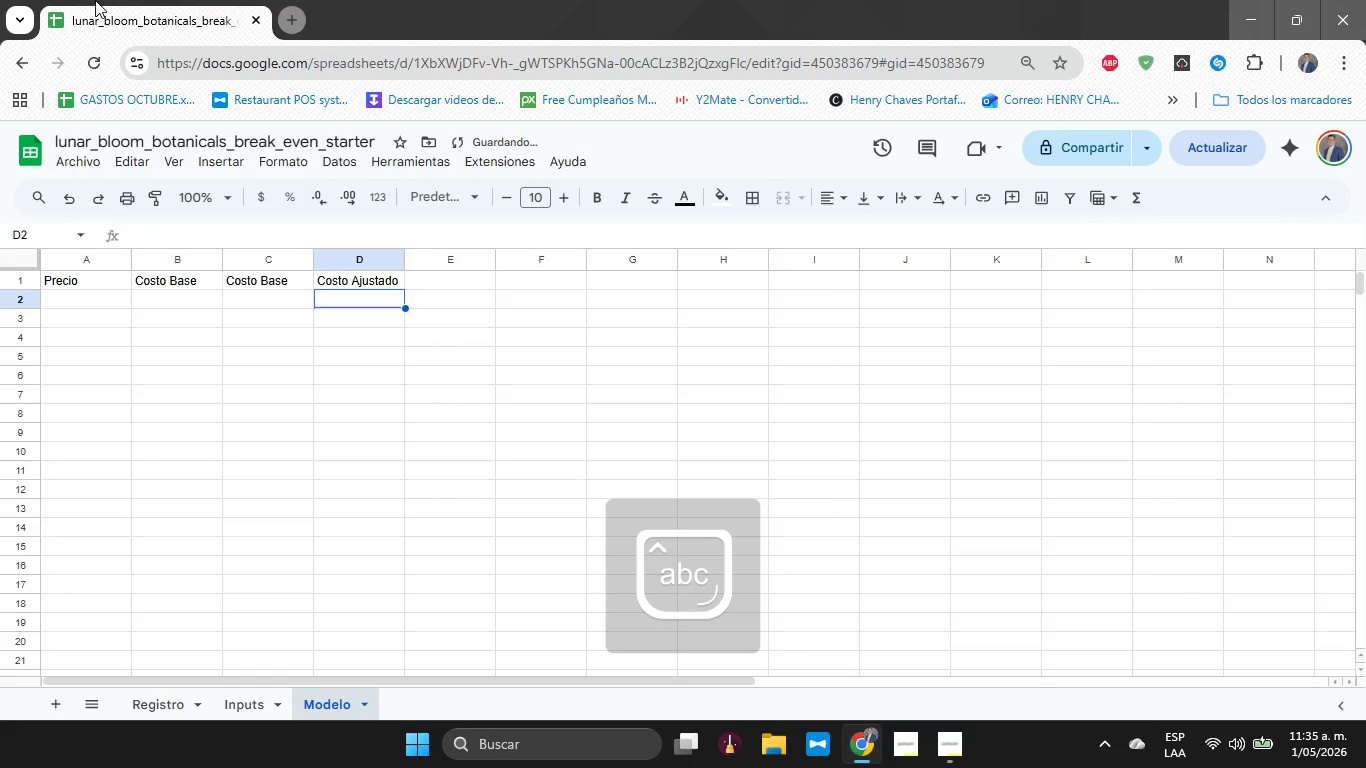 
key(ArrowUp)
 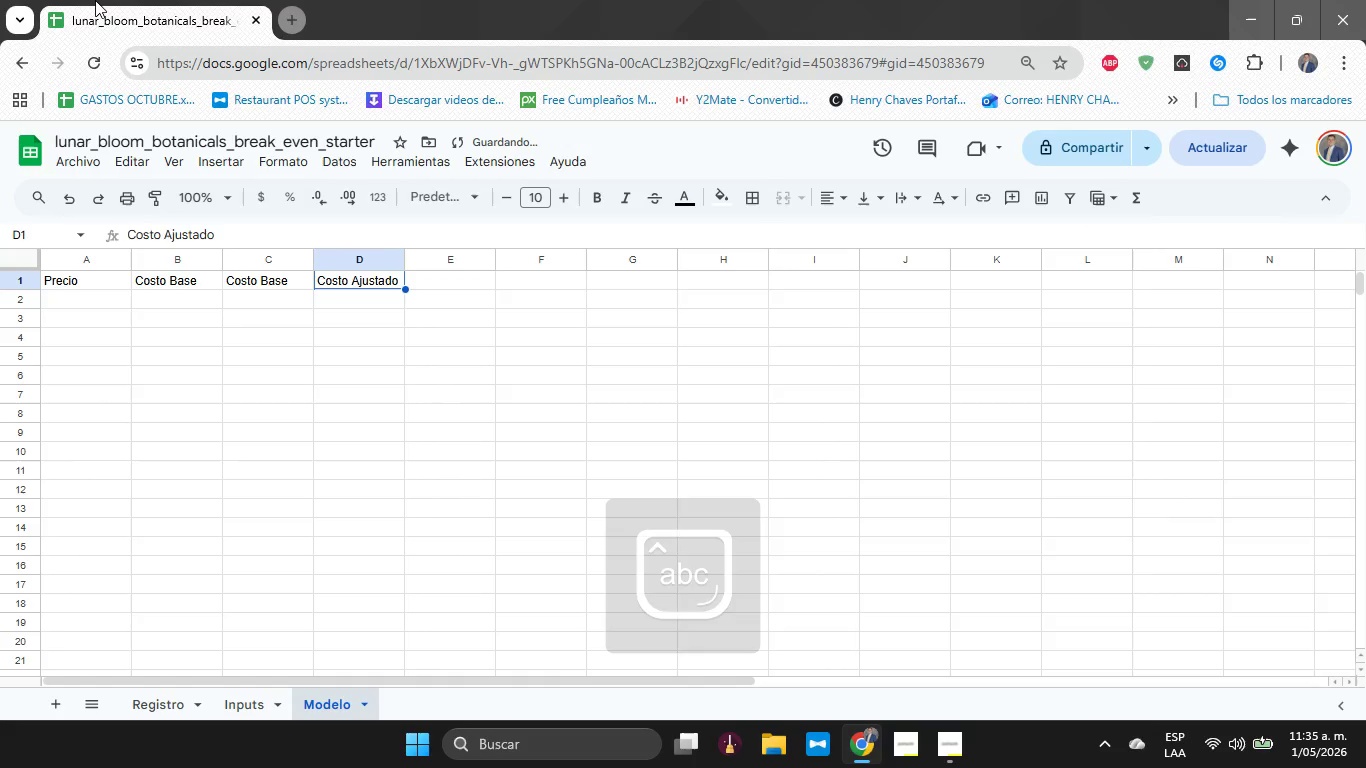 
key(ArrowRight)
 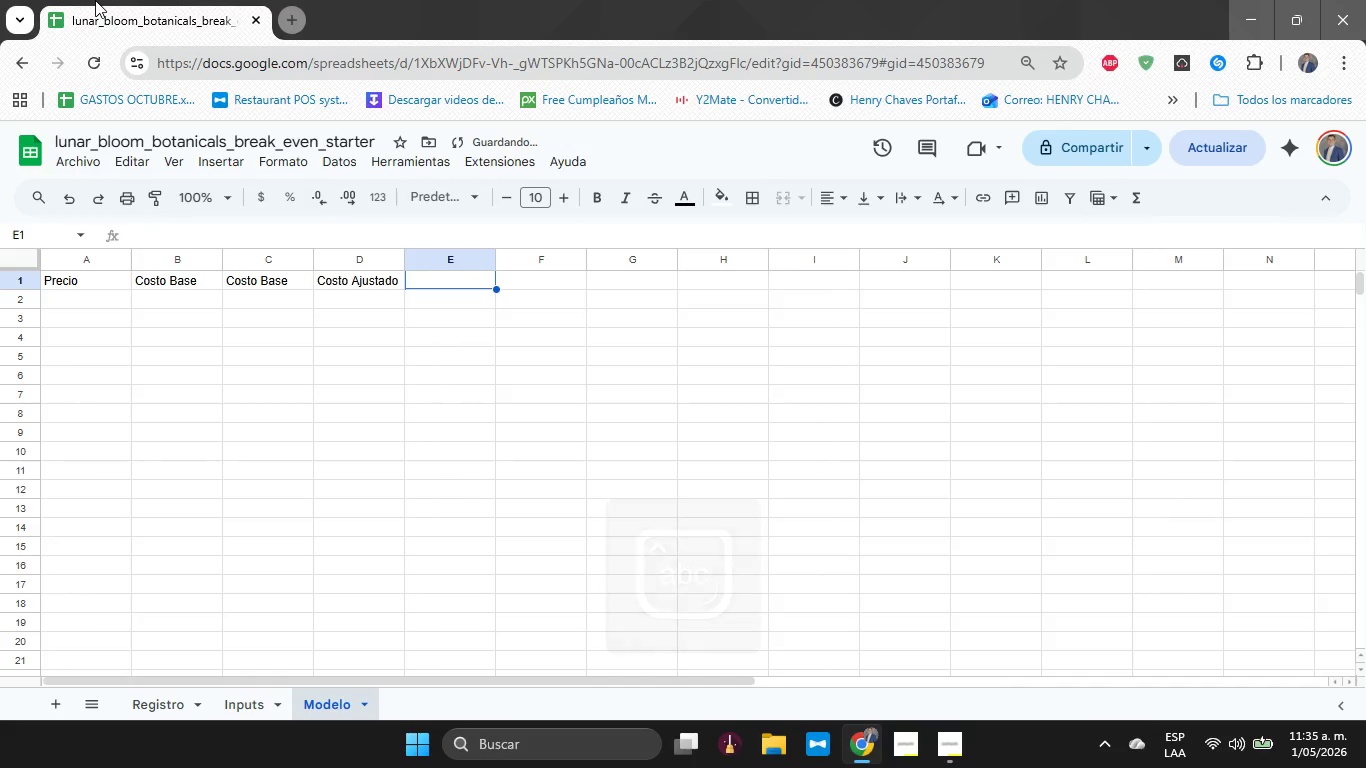 
key(CapsLock)
 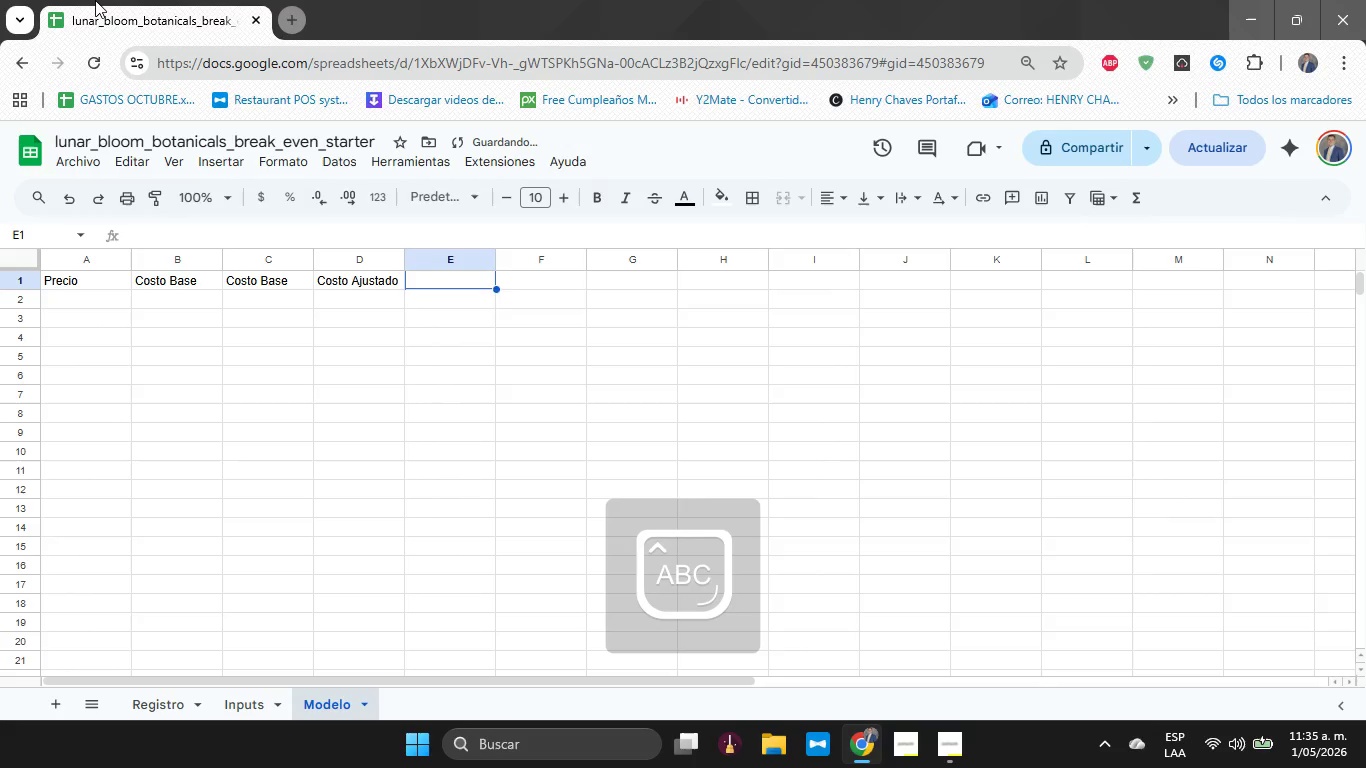 
key(M)
 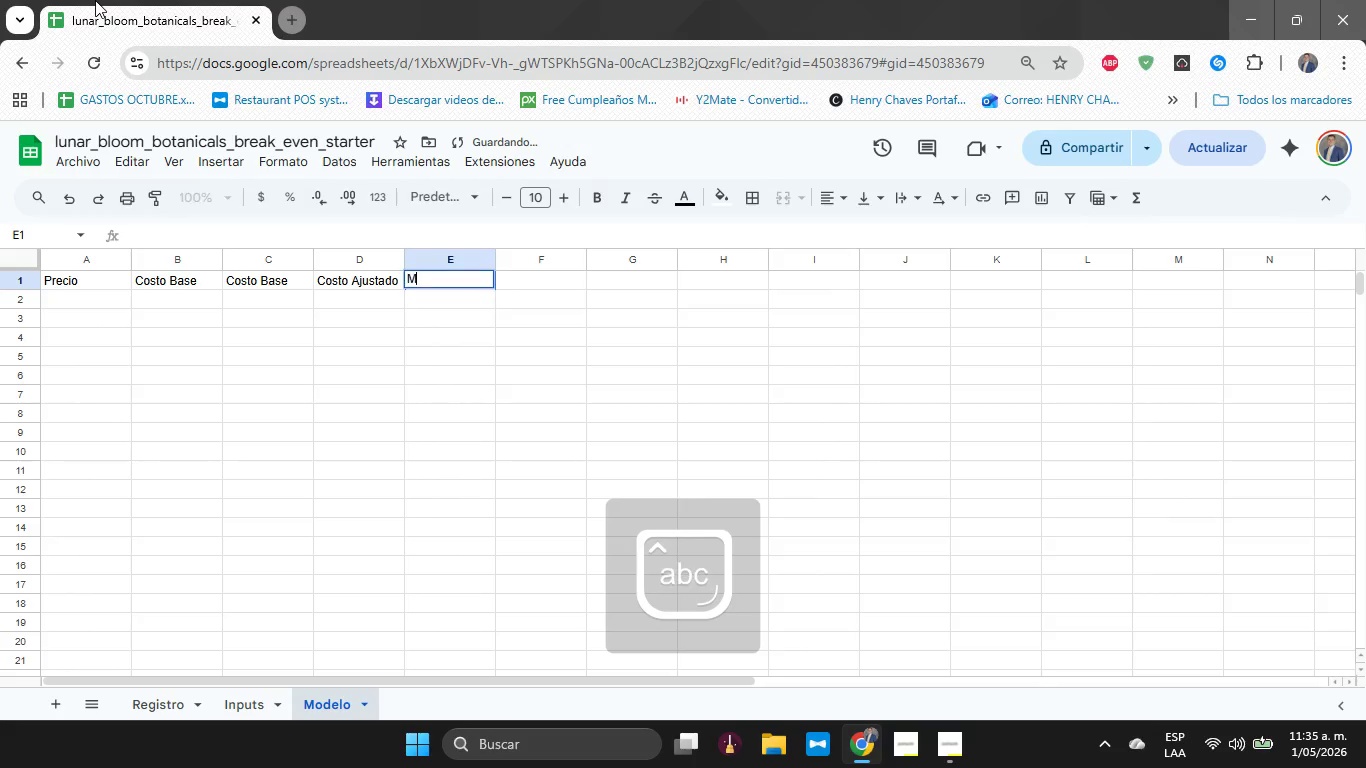 
key(CapsLock)
 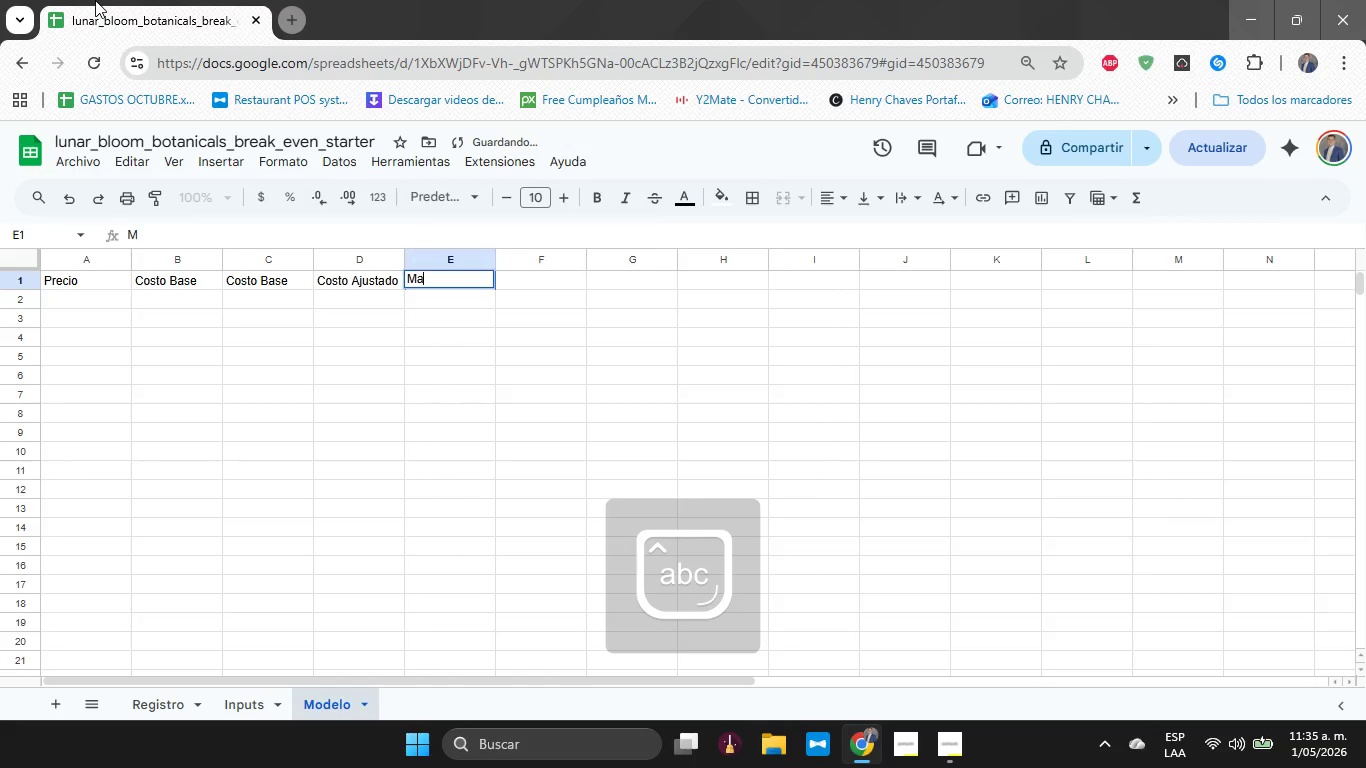 
key(A)
 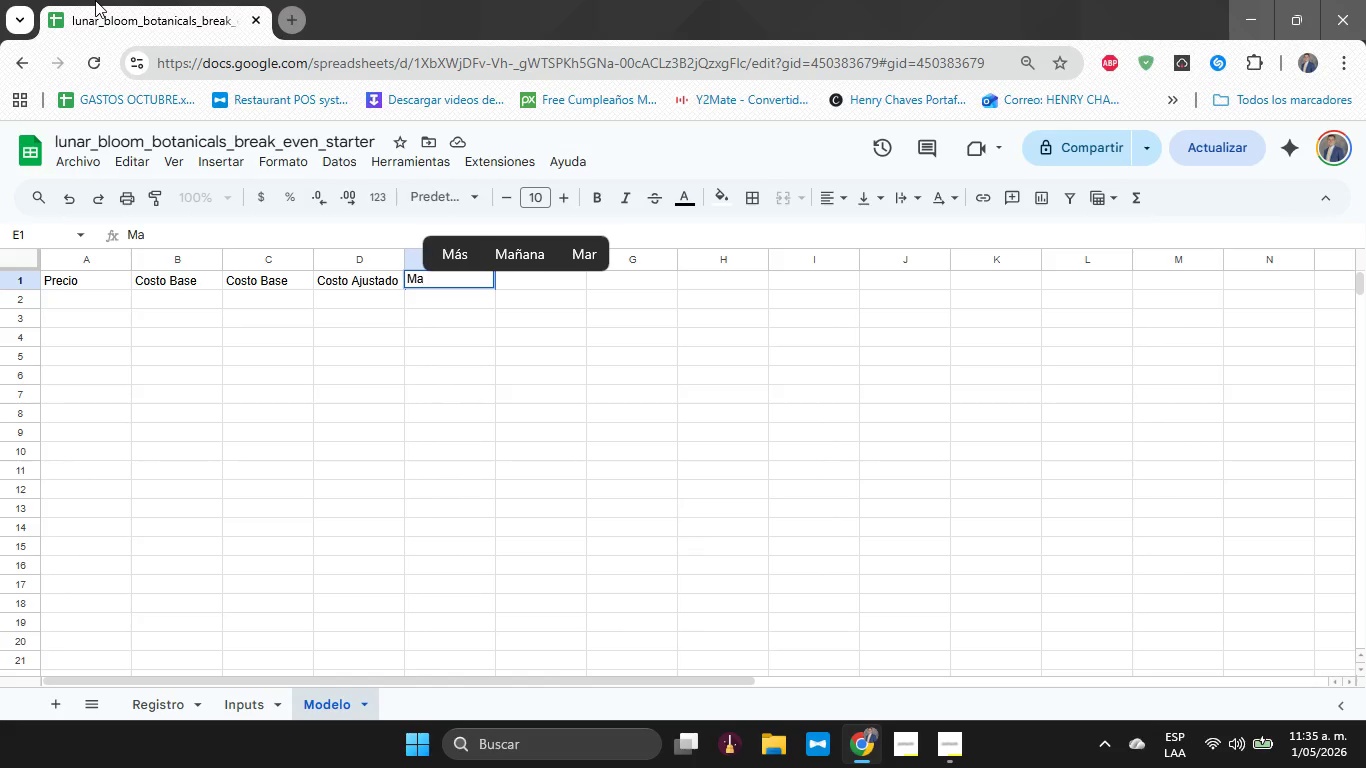 
wait(6.41)
 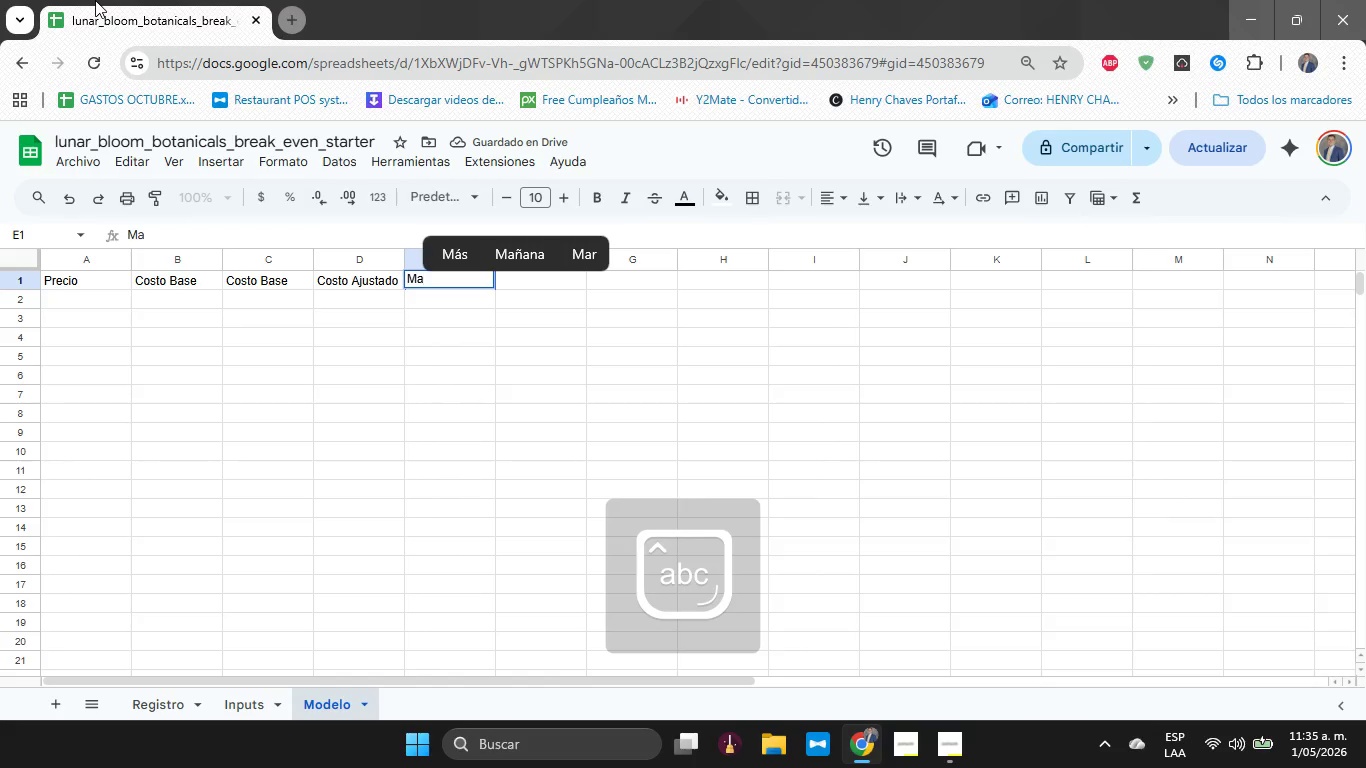 
key(Backspace)
 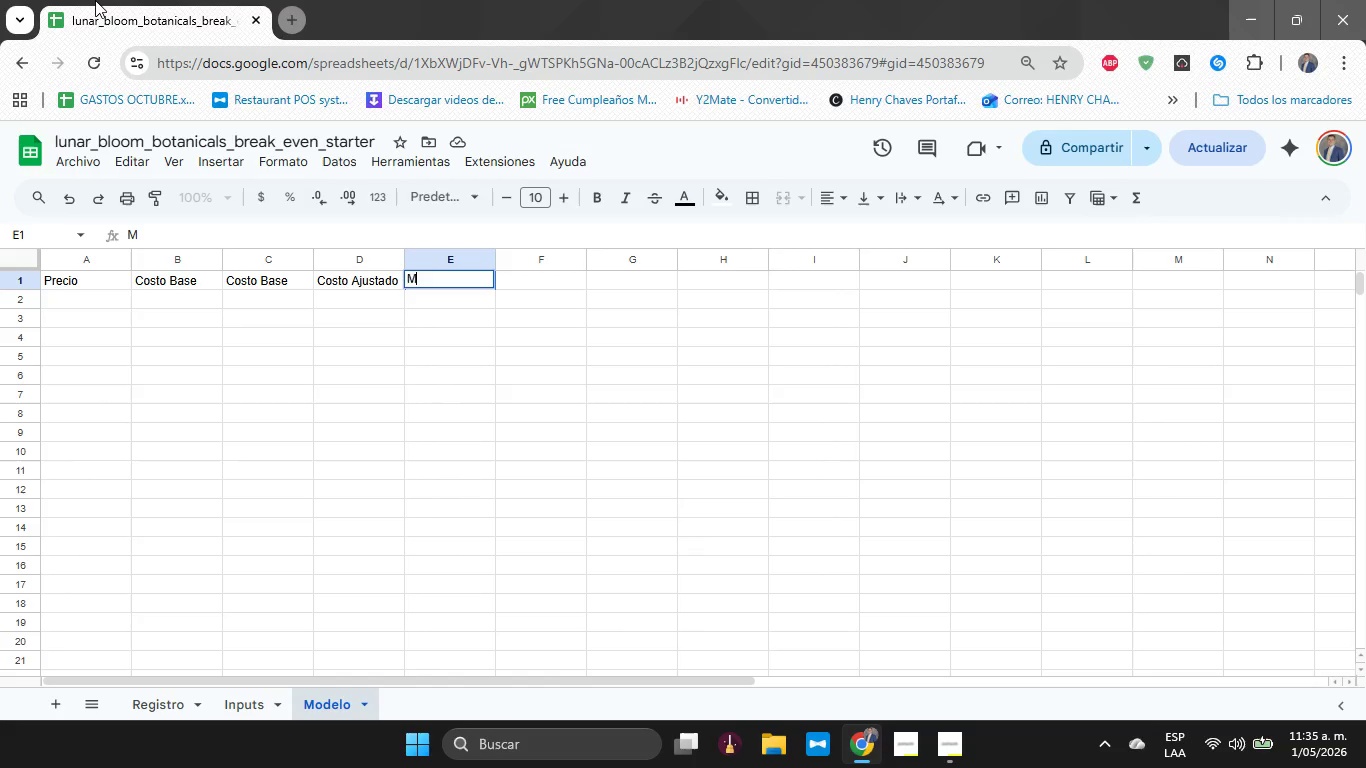 
key(Backspace)
 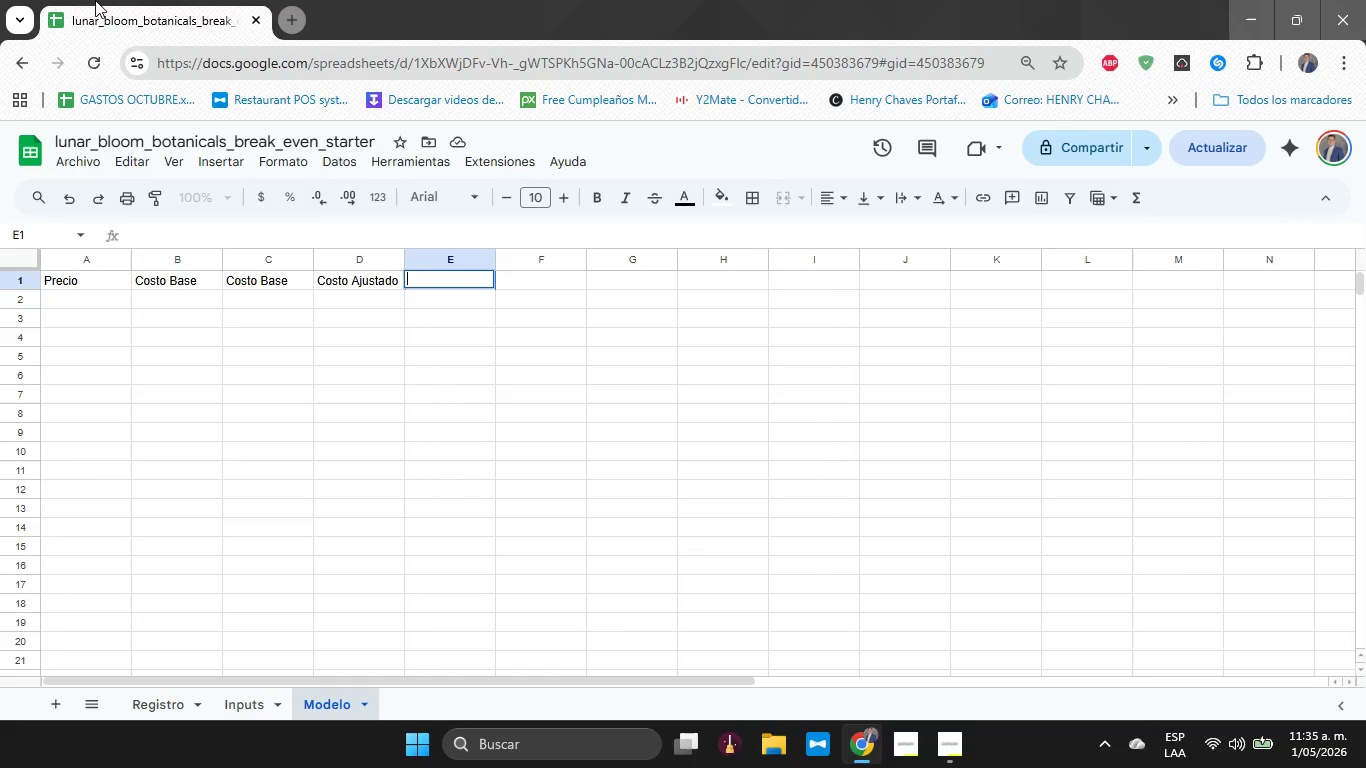 
key(Backspace)
 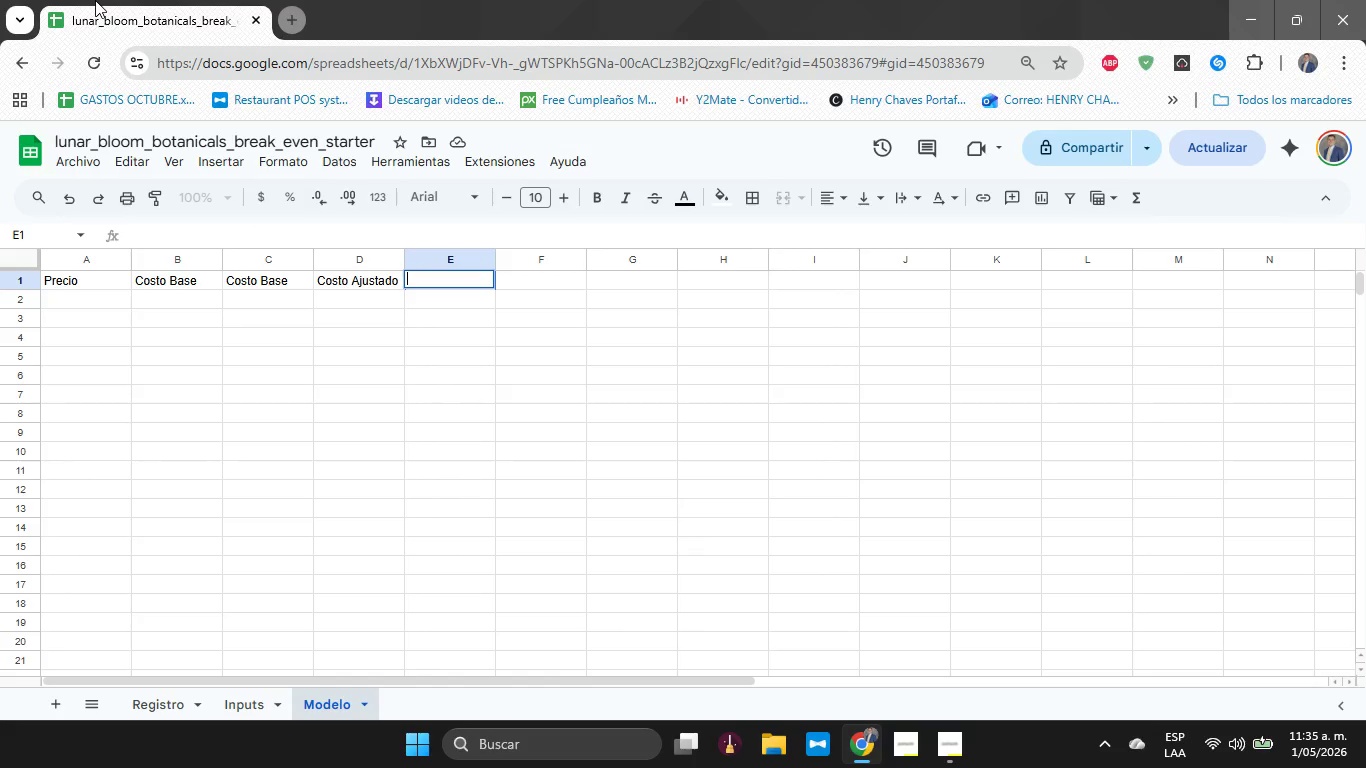 
key(ArrowLeft)
 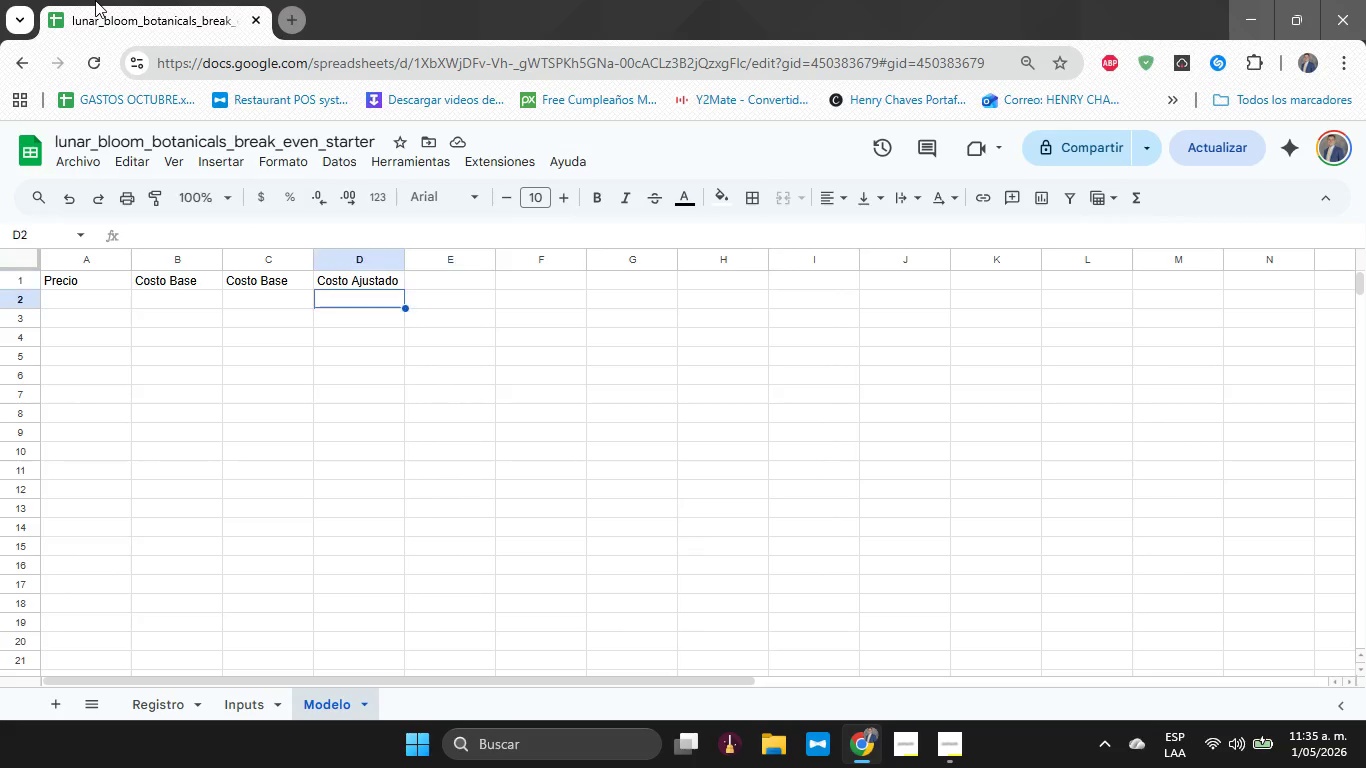 
key(ArrowUp)
 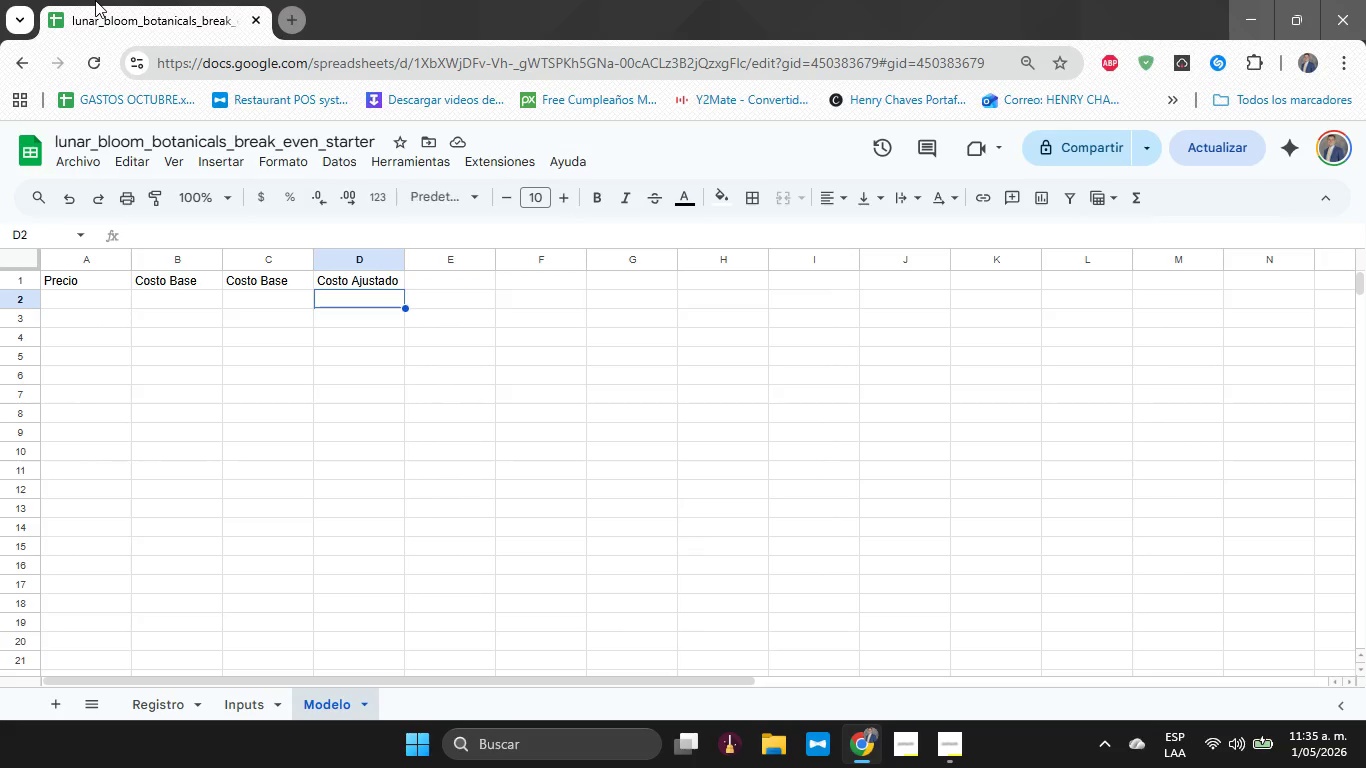 
key(ArrowDown)
 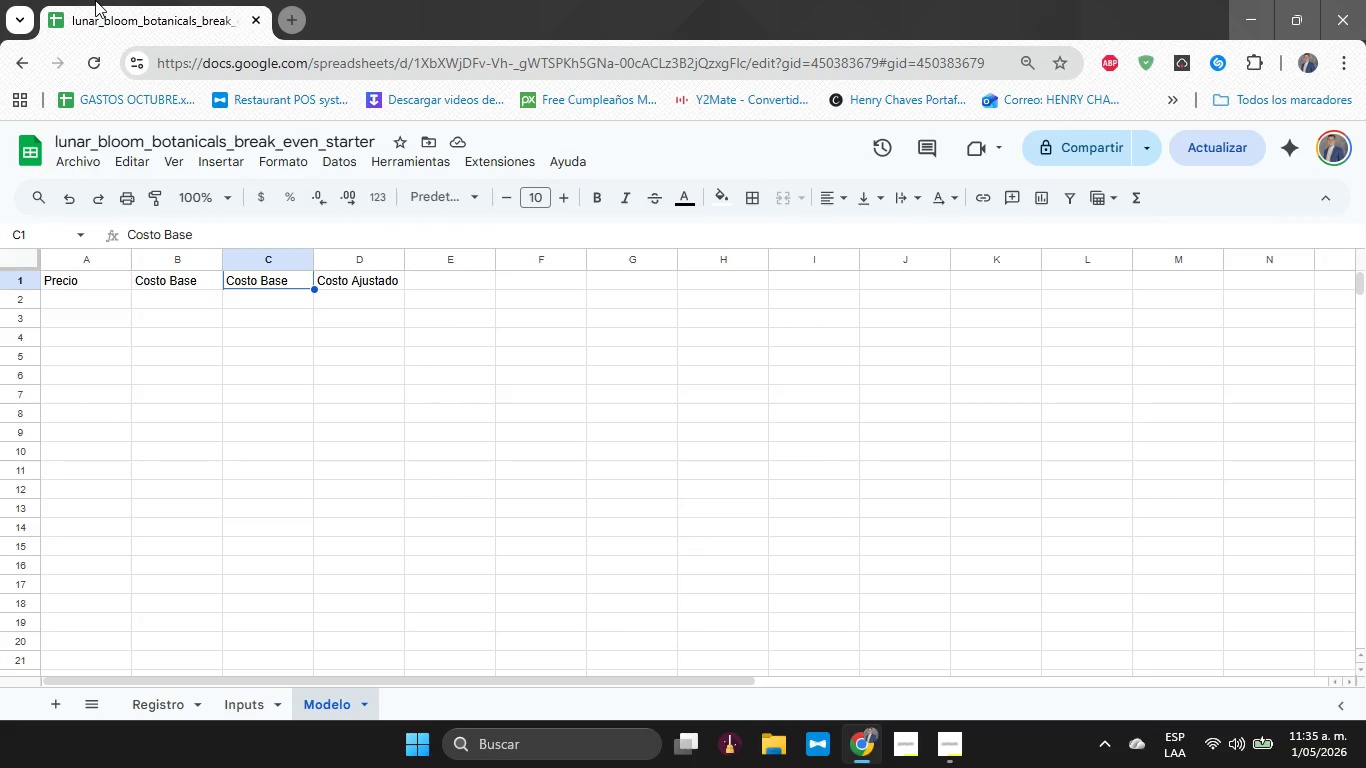 
key(ArrowLeft)
 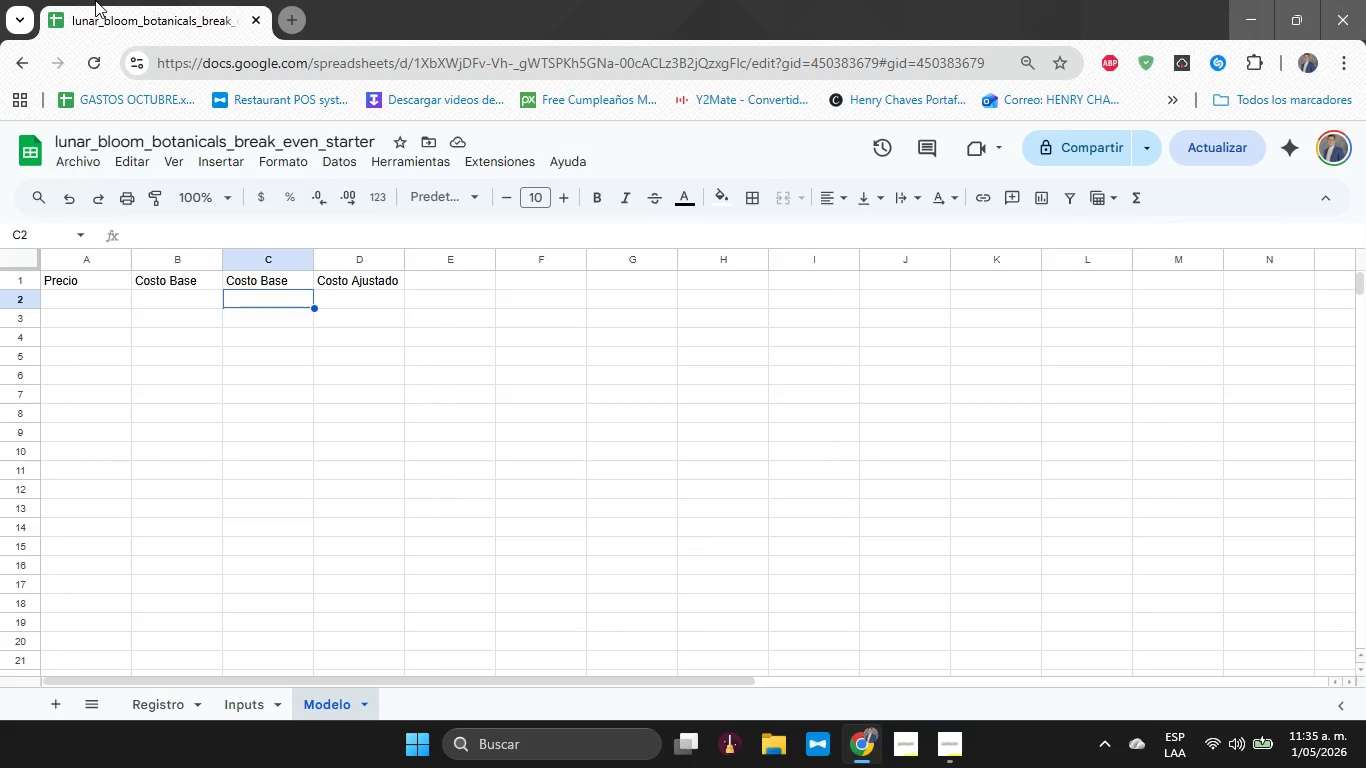 
key(ArrowUp)
 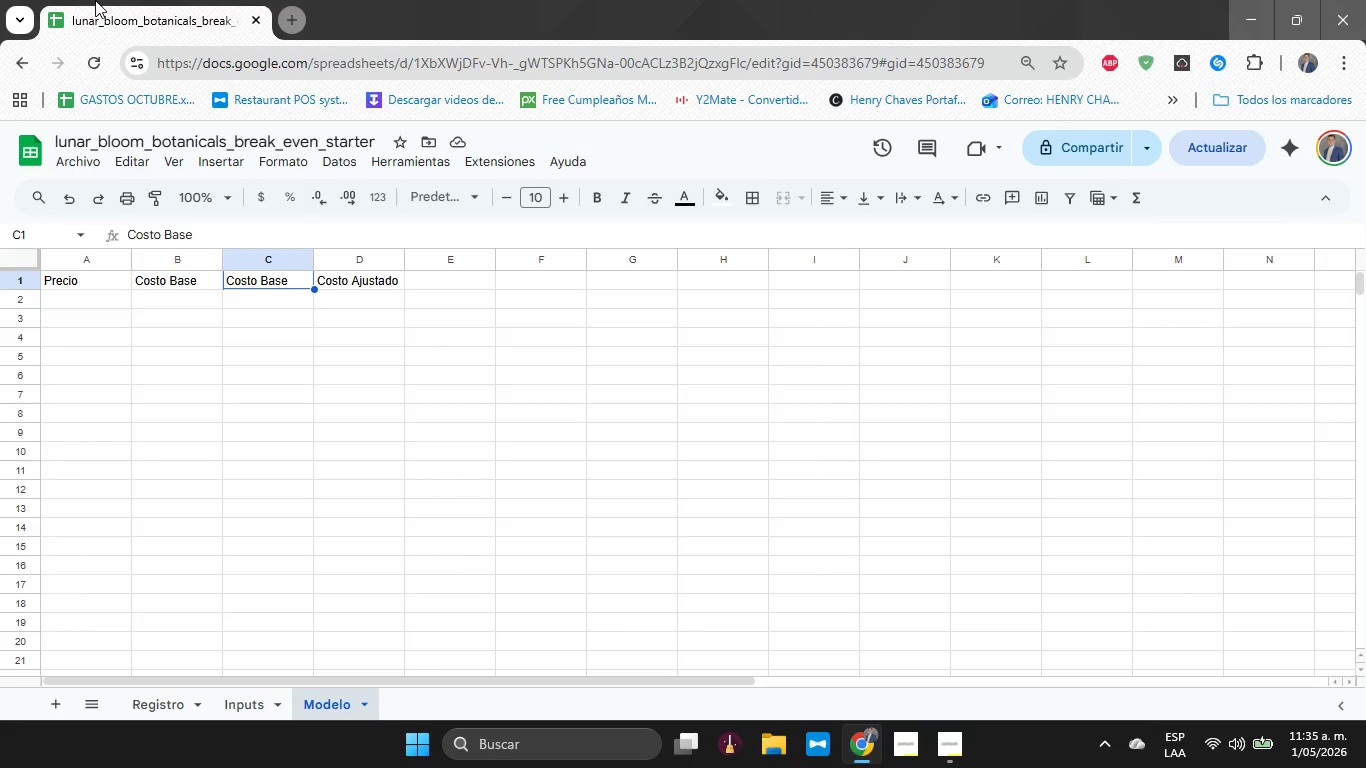 
type(Csto)
key(Backspace)
key(Backspace)
type(os)
key(Backspace)
key(Backspace)
key(Backspace)
type(oso )
key(Backspace)
key(Backspace)
type(to Base)
 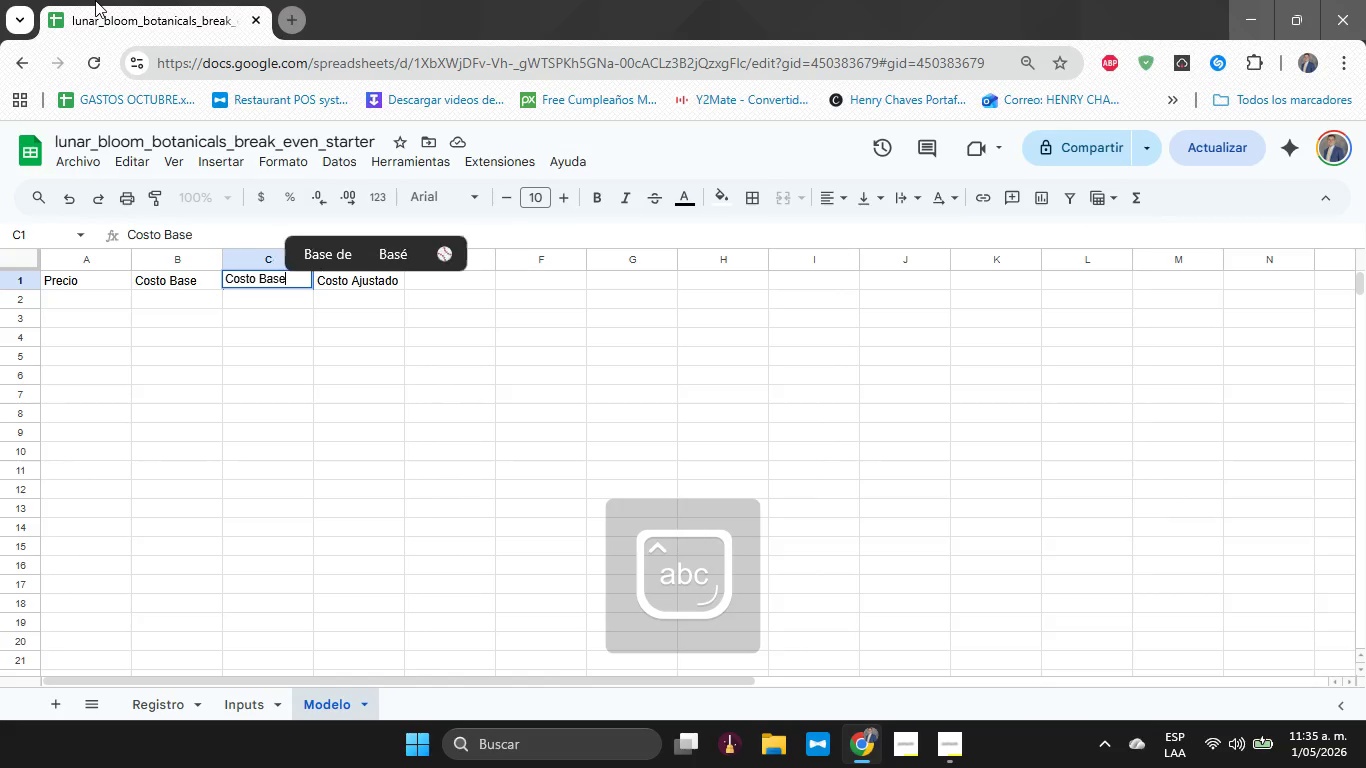 
key(Enter)
 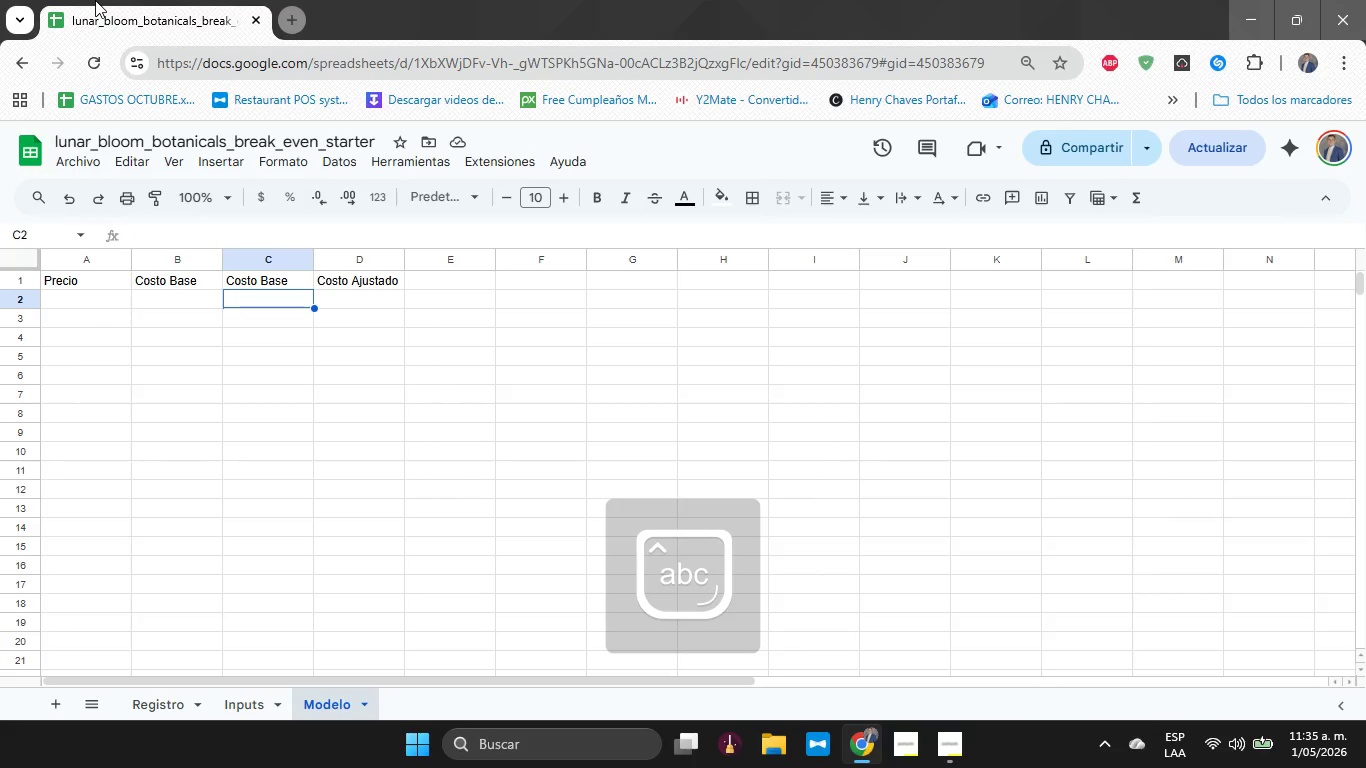 
key(Backspace)
 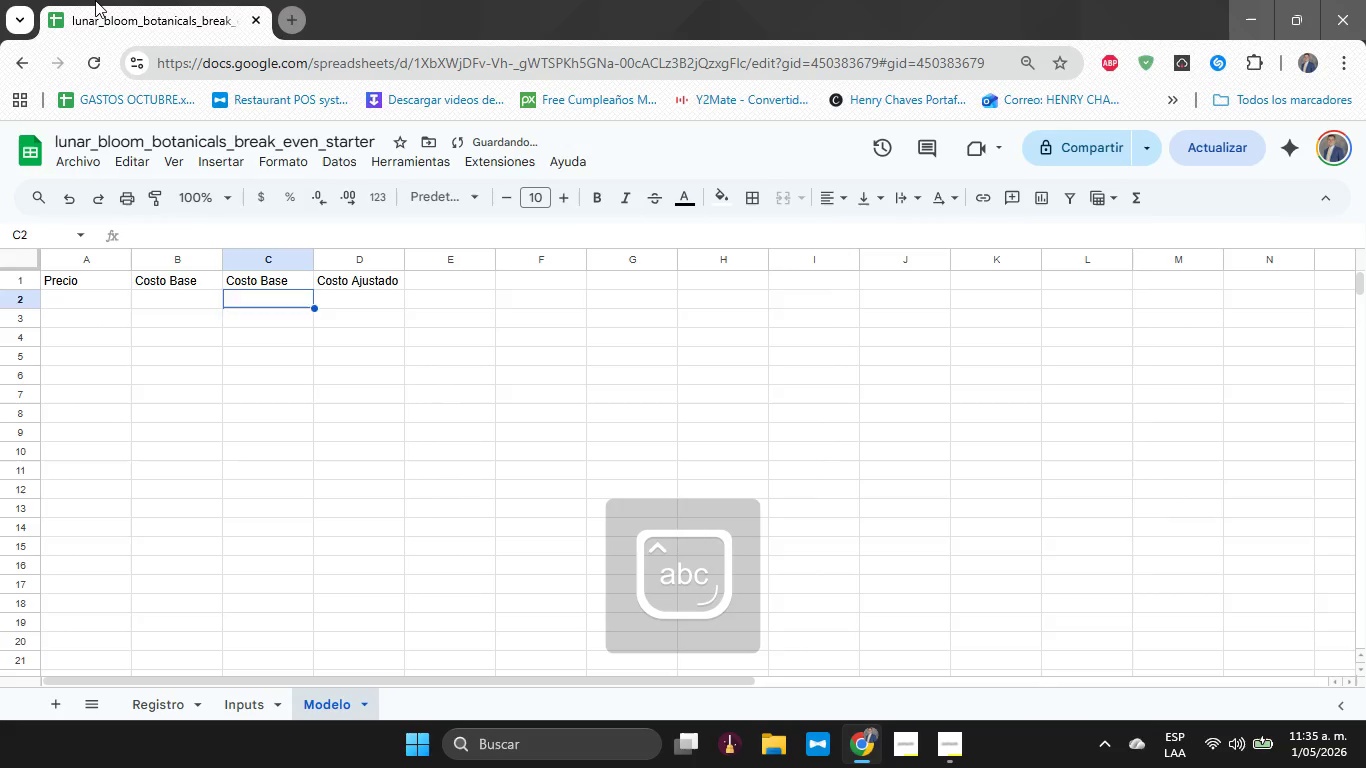 
key(ArrowUp)
 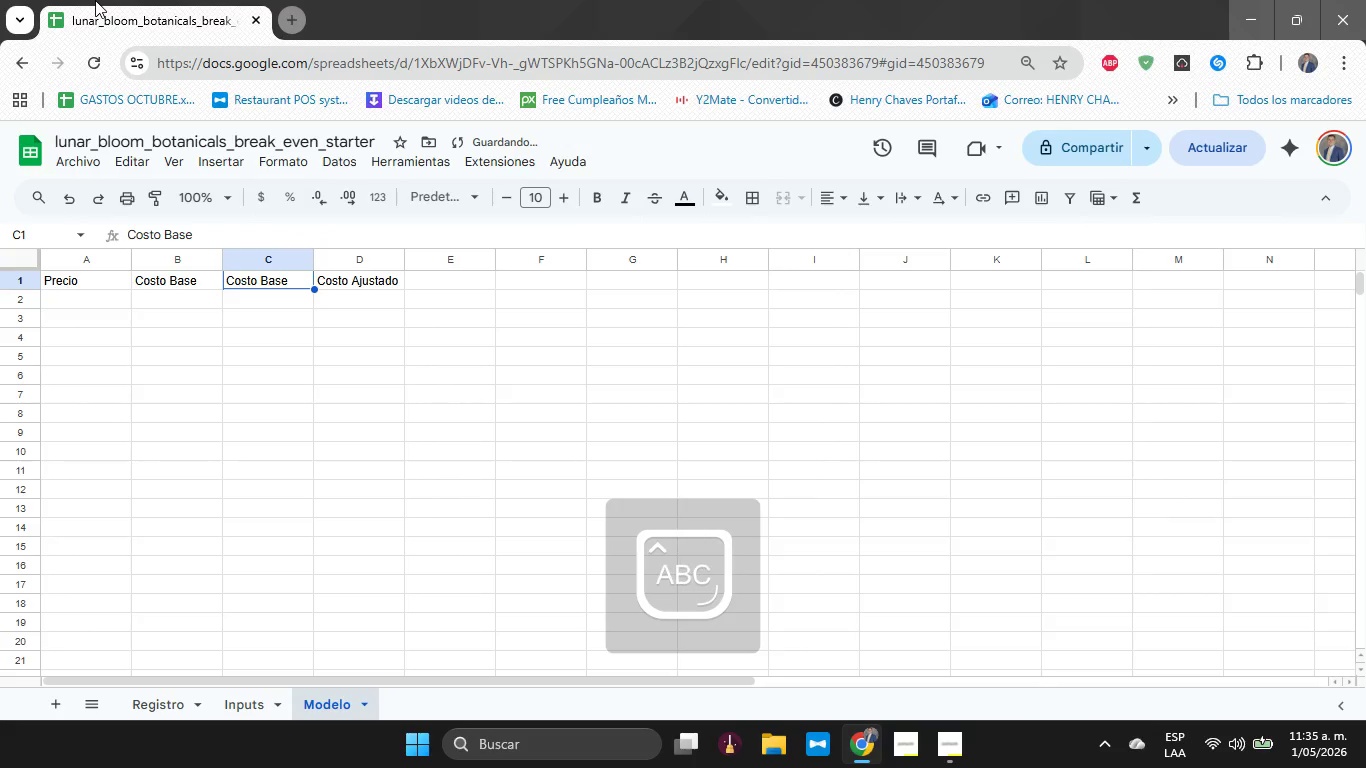 
type(Costo a)
key(Backspace)
type(Ajustadp)
 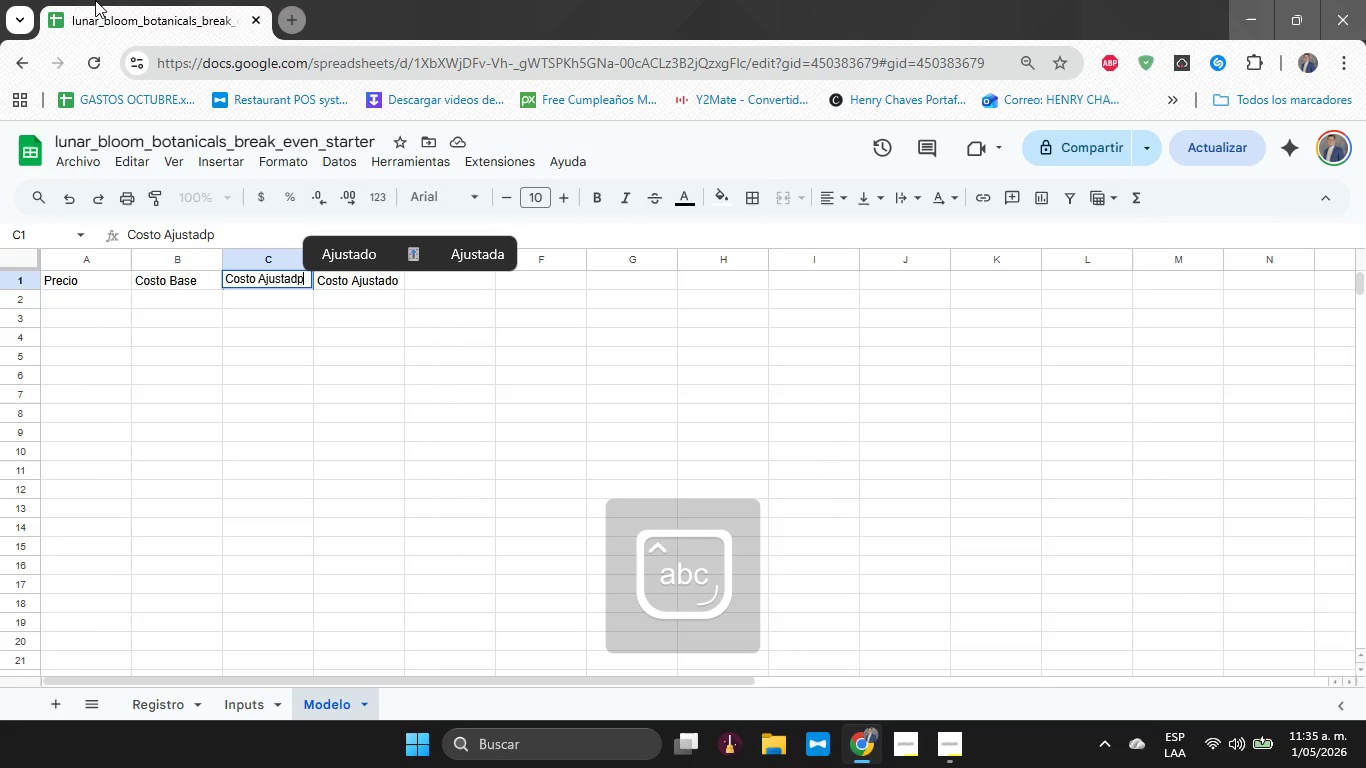 
key(Enter)
 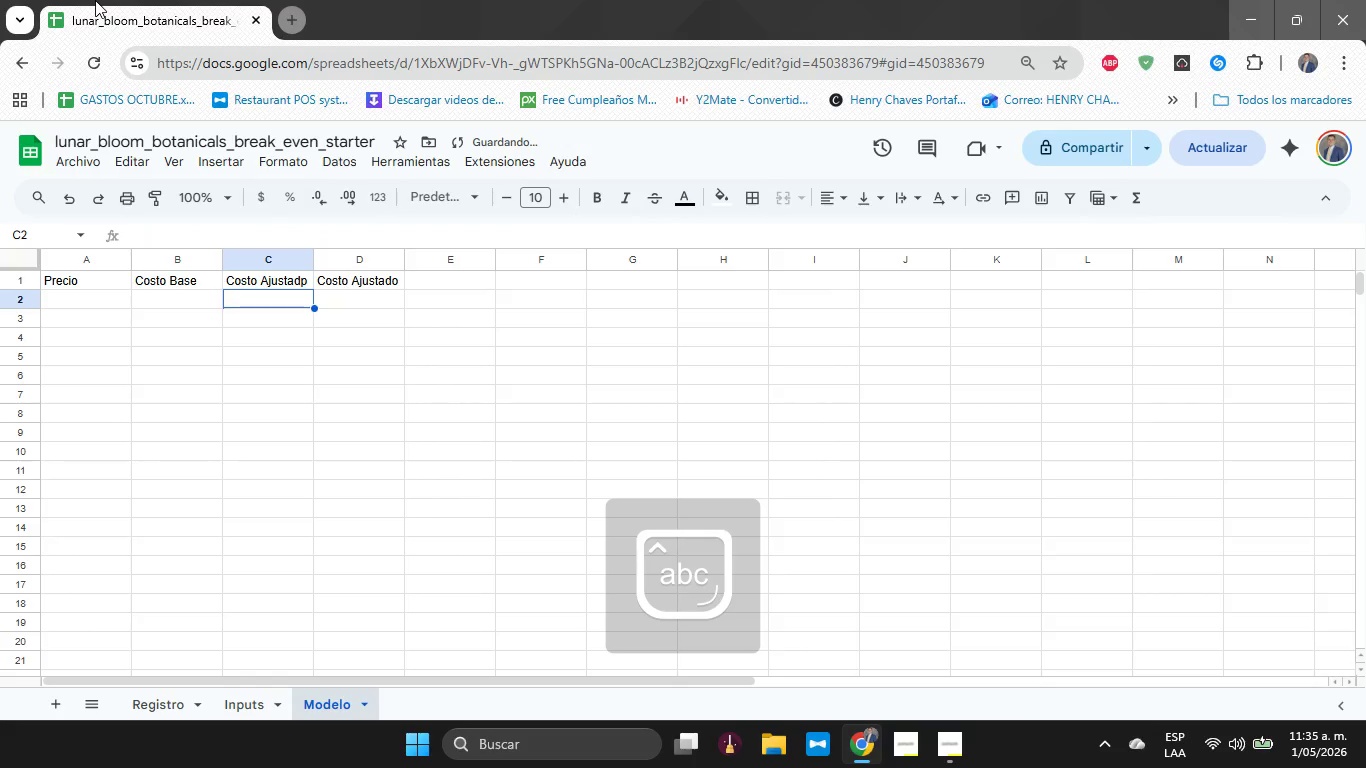 
key(ArrowUp)
 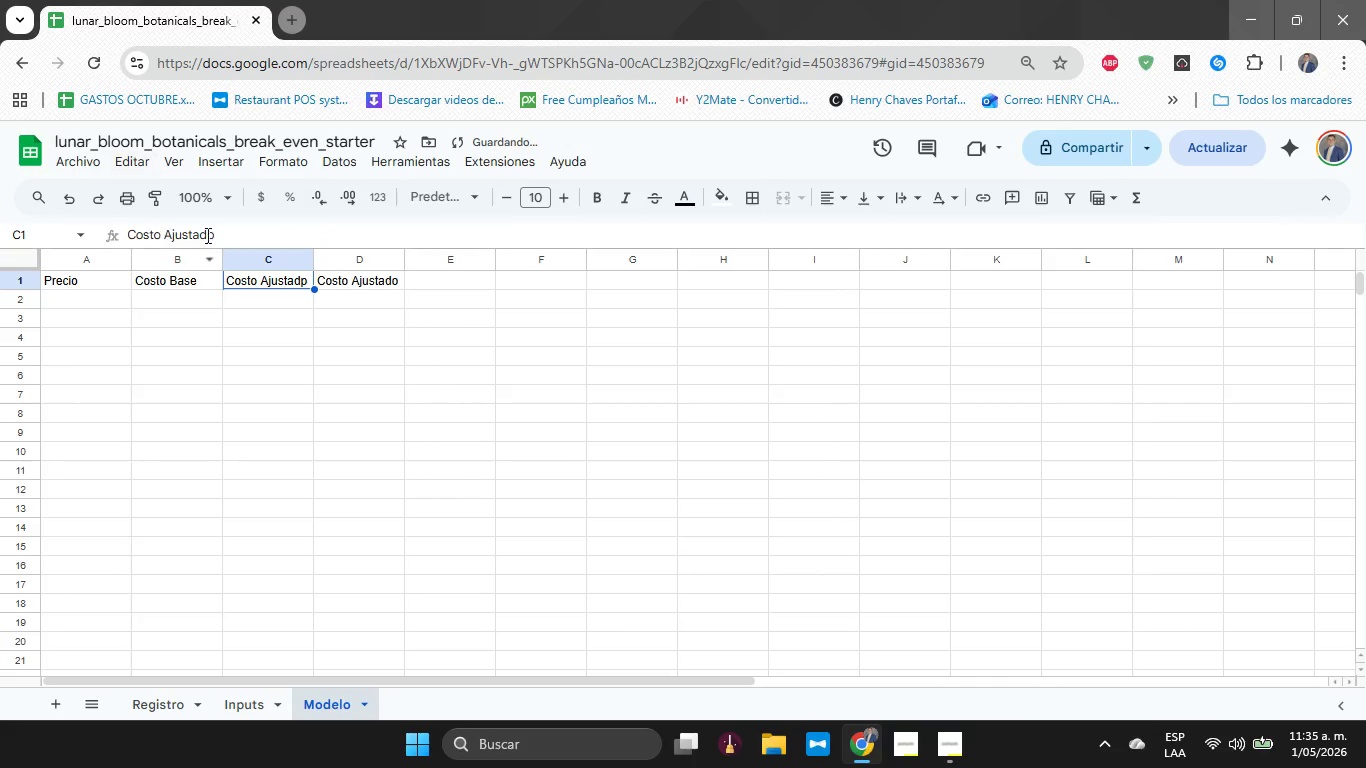 
left_click([240, 244])
 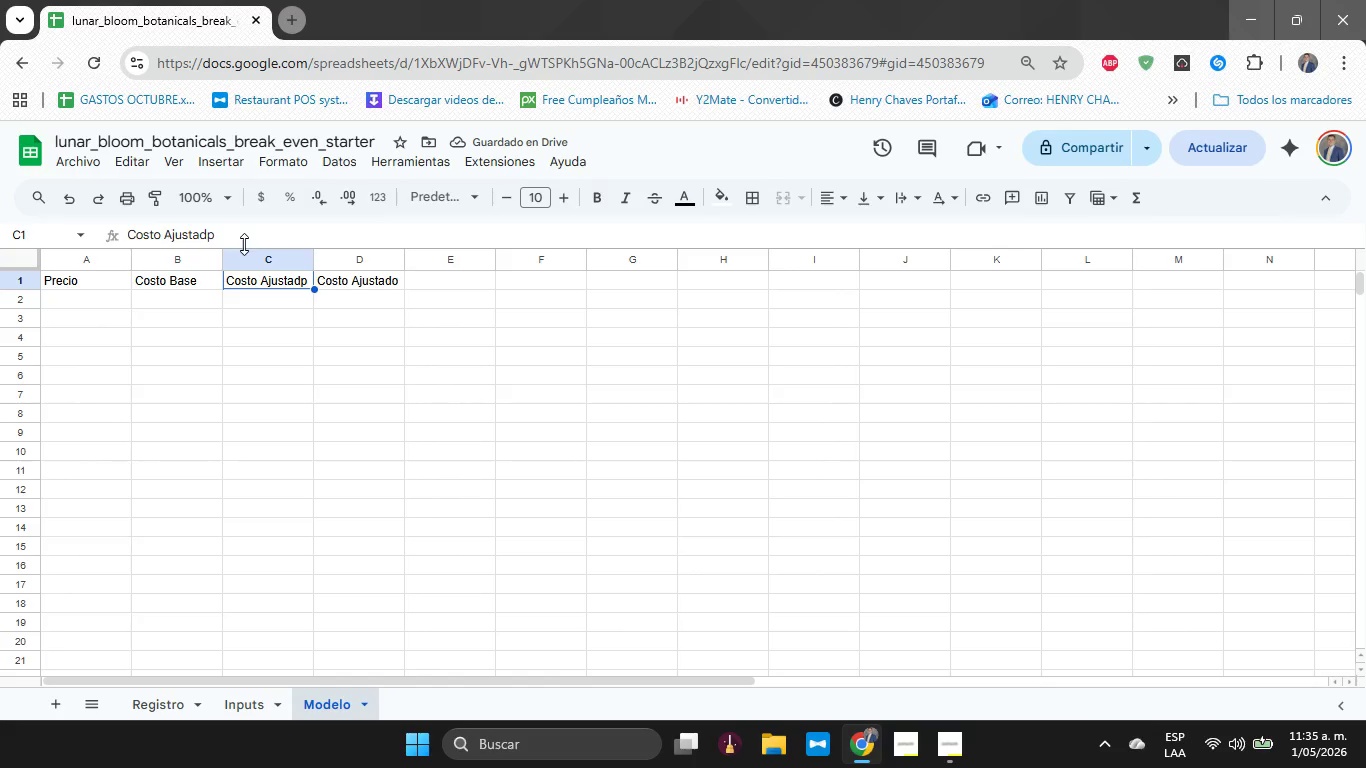 
left_click([246, 235])
 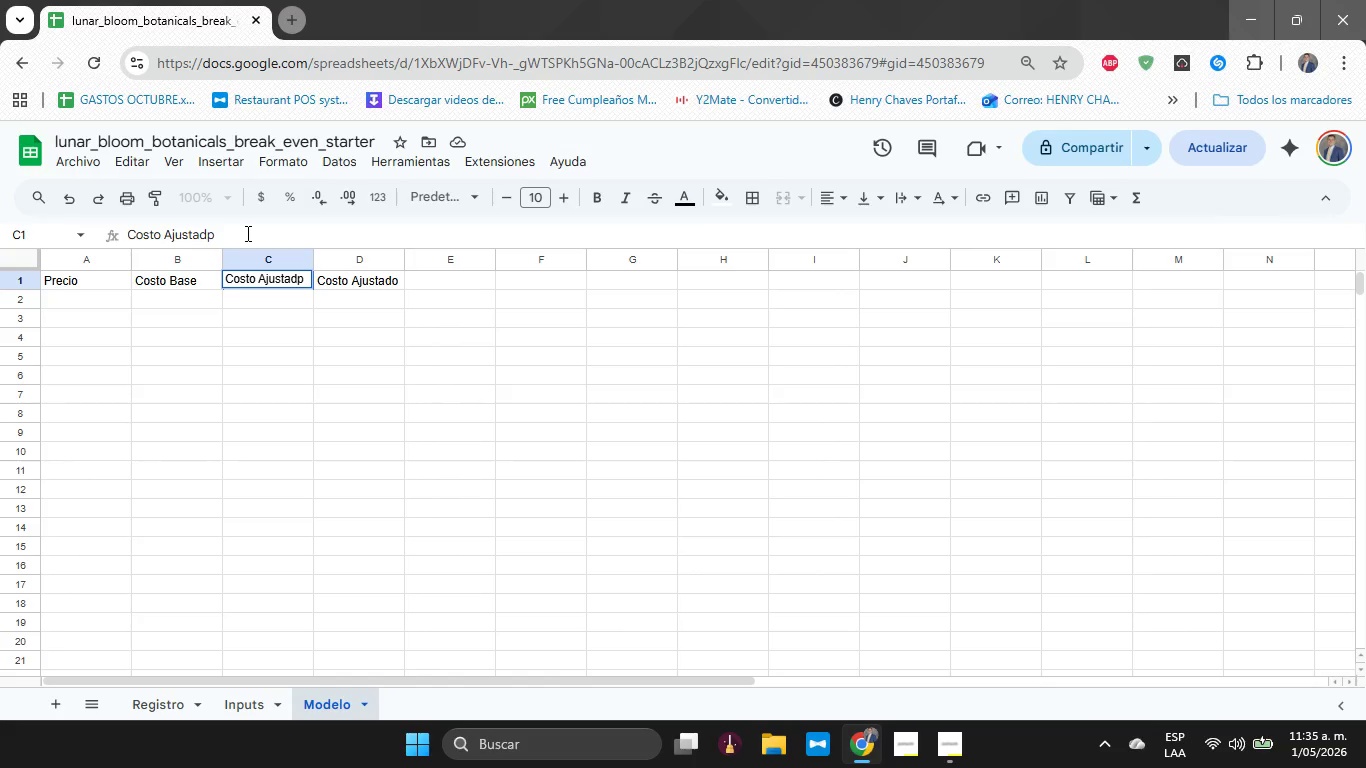 
key(Backspace)
 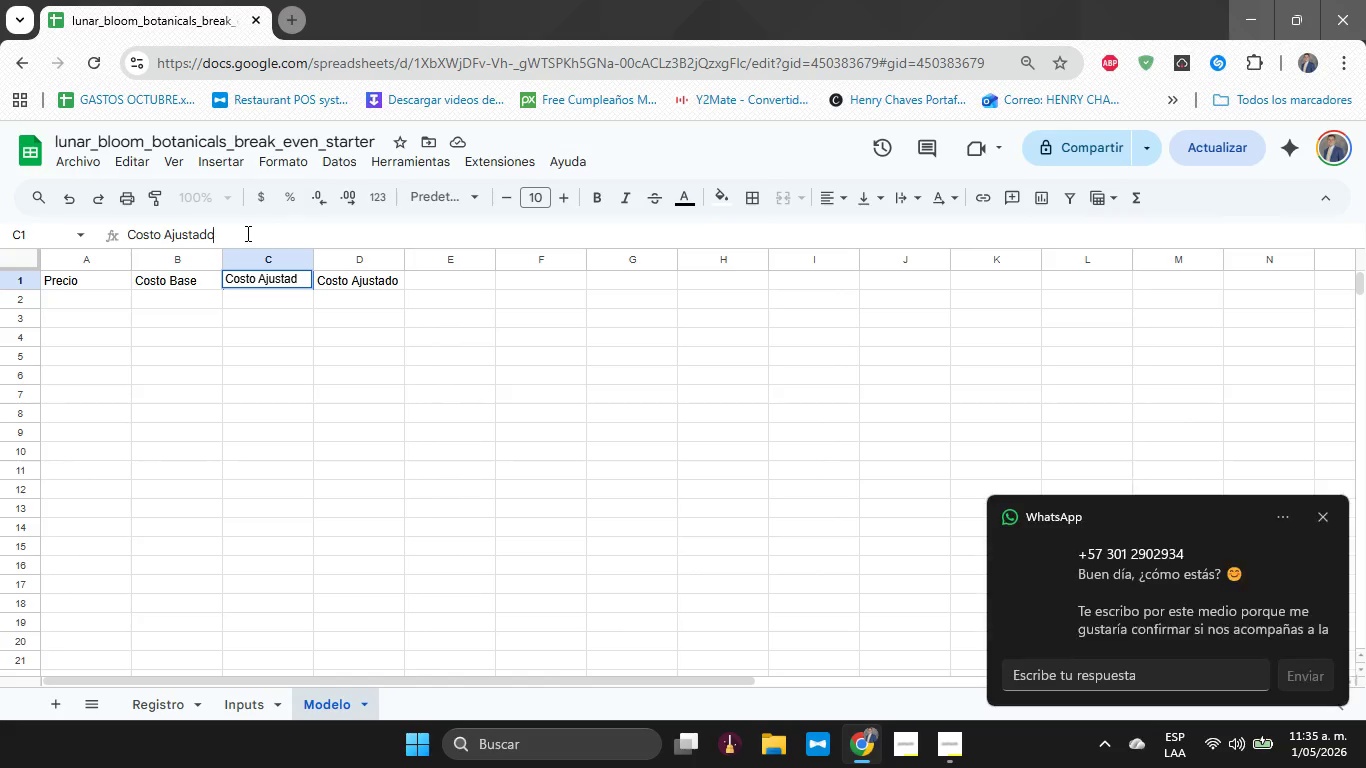 
key(O)
 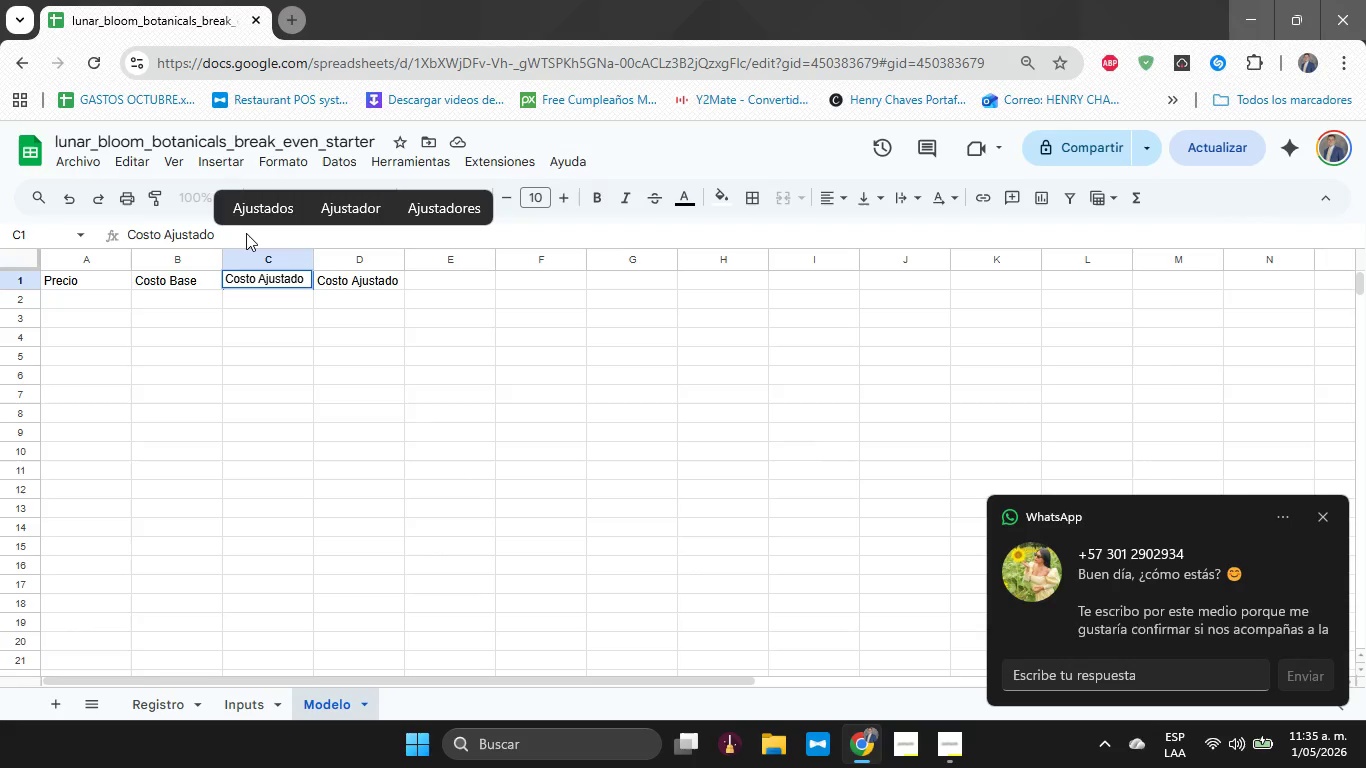 
key(Enter)
 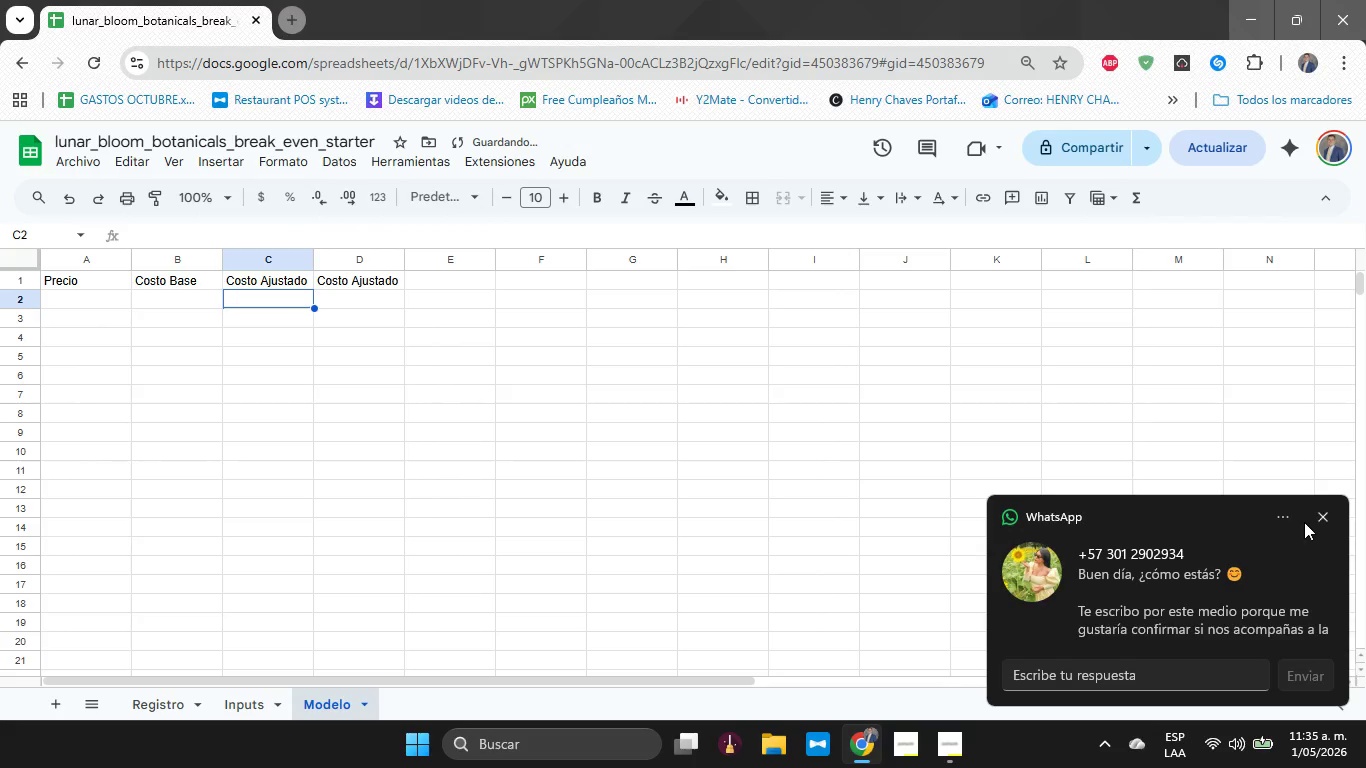 
left_click([1322, 518])
 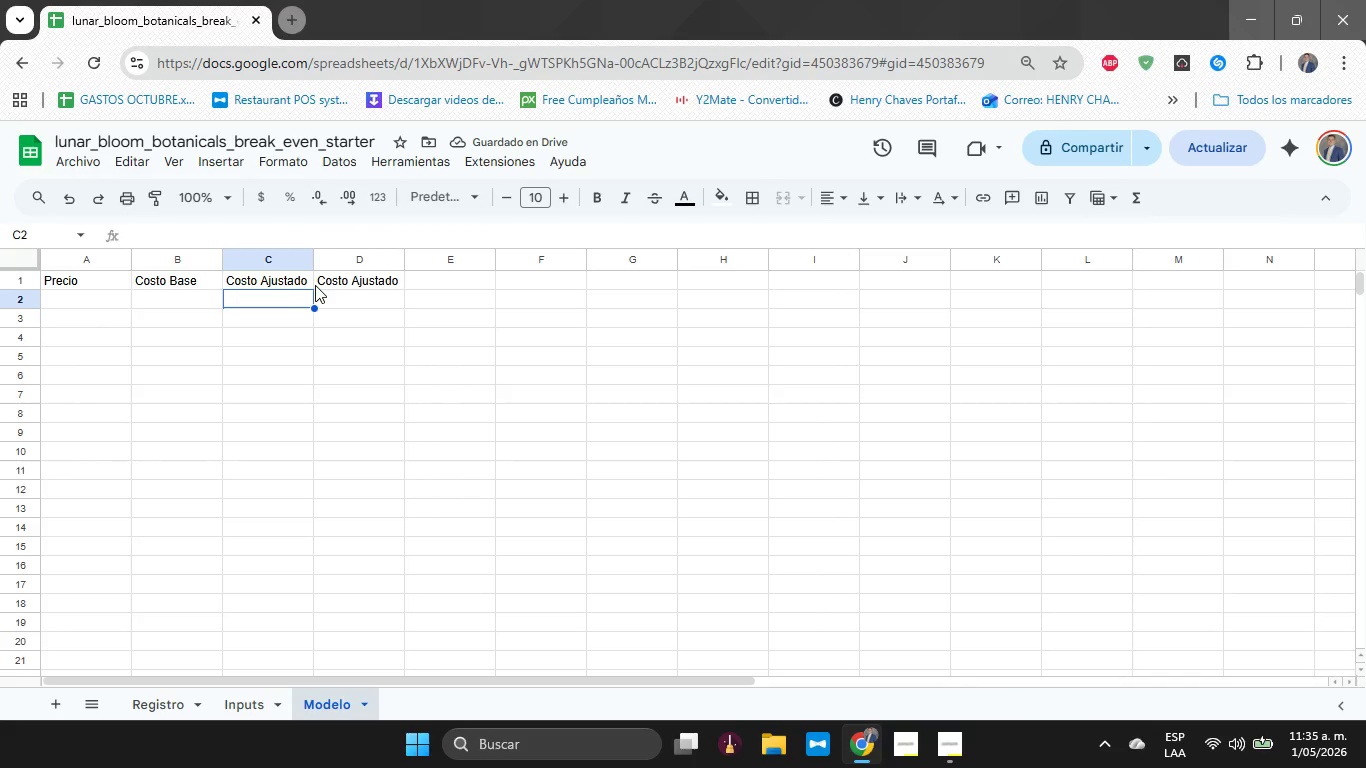 
left_click([332, 285])
 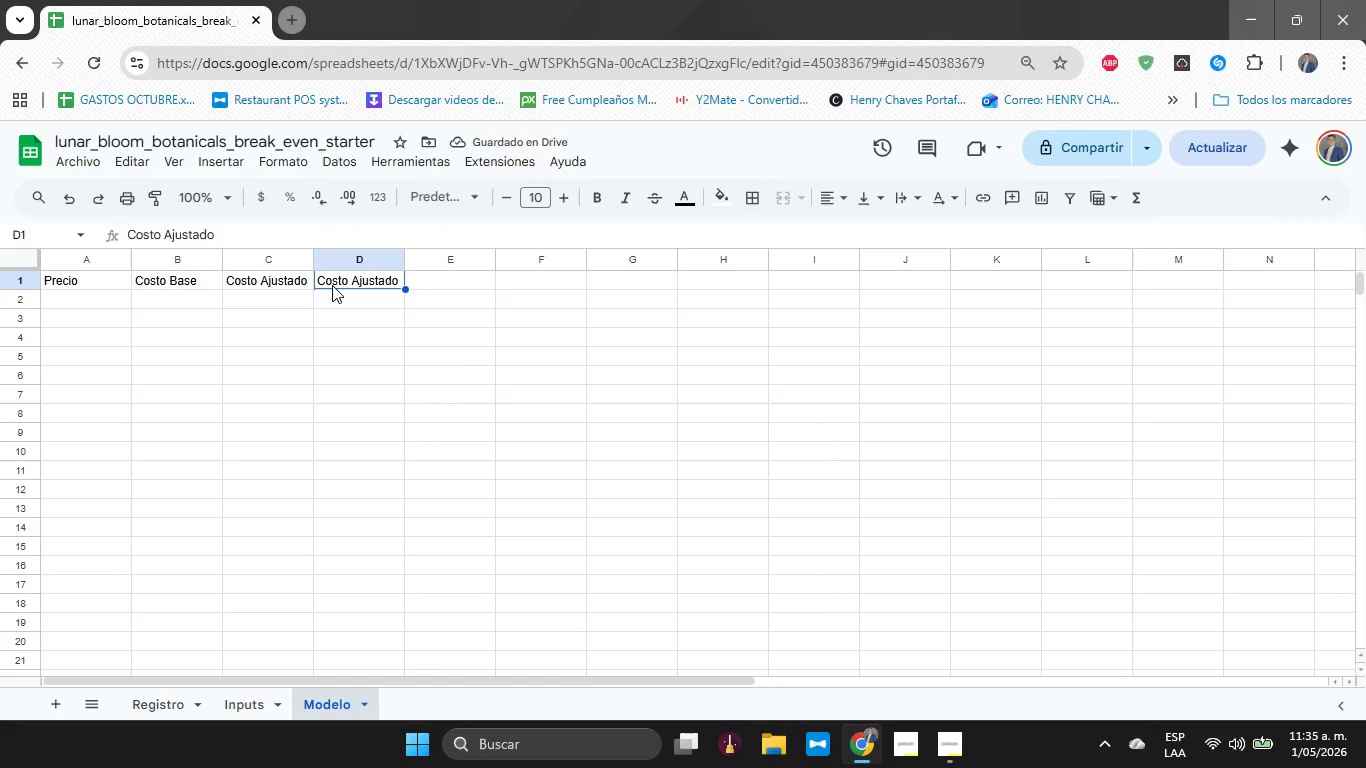 
key(CapsLock)
 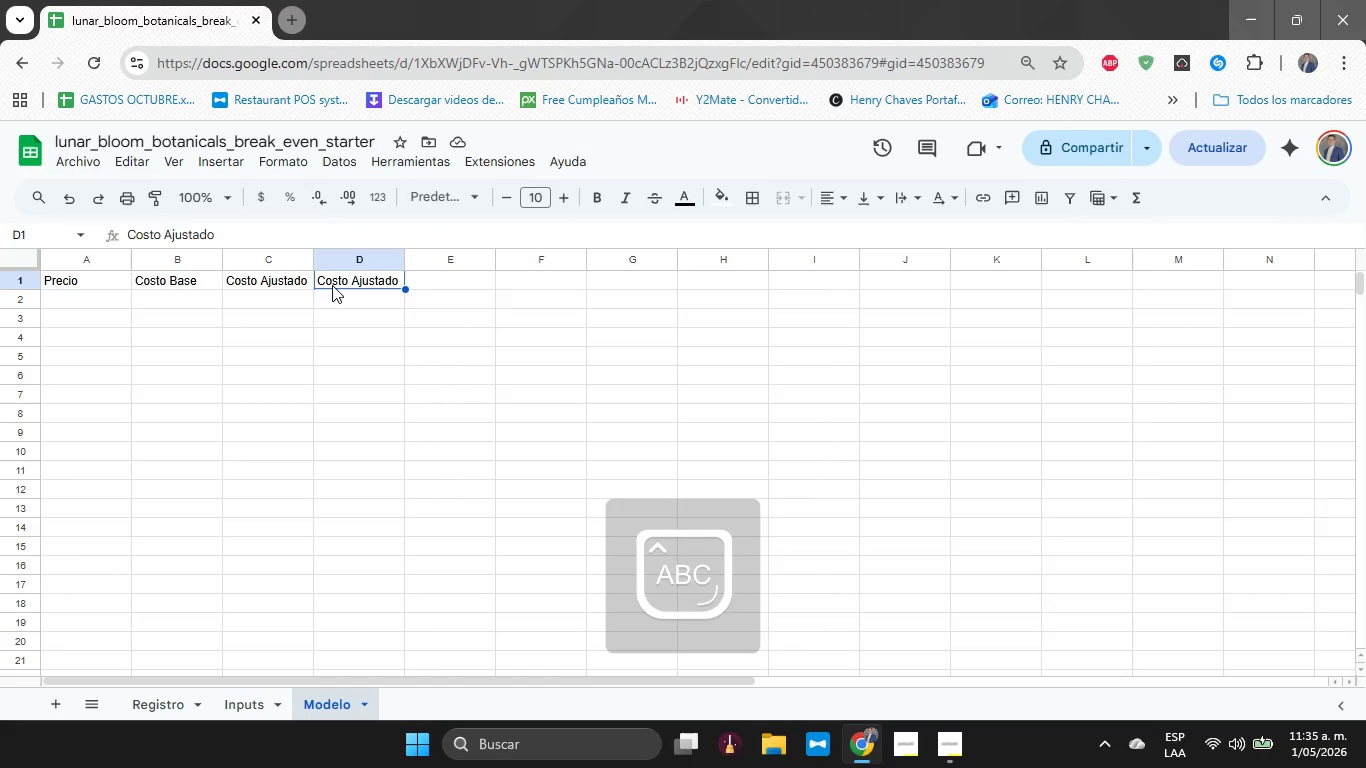 
key(Enter)
 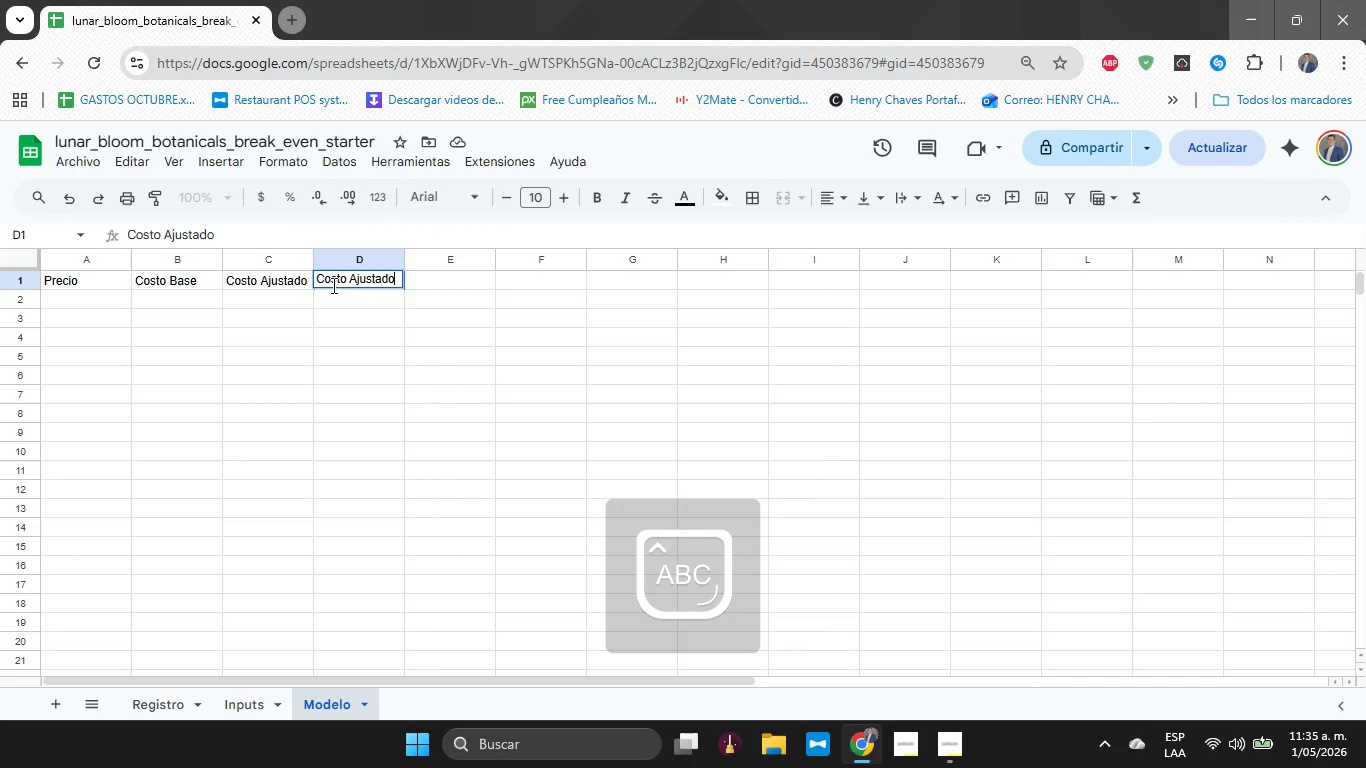 
key(Enter)
 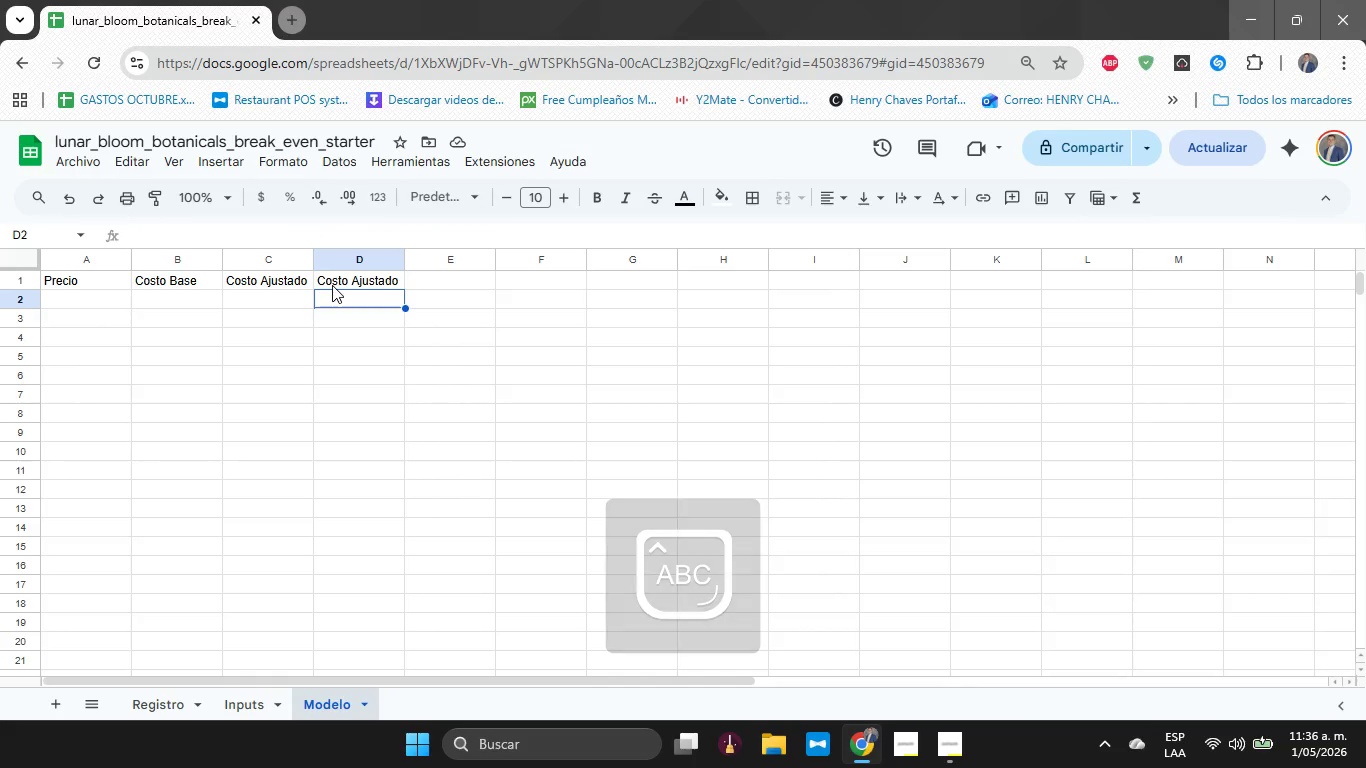 
key(ArrowUp)
 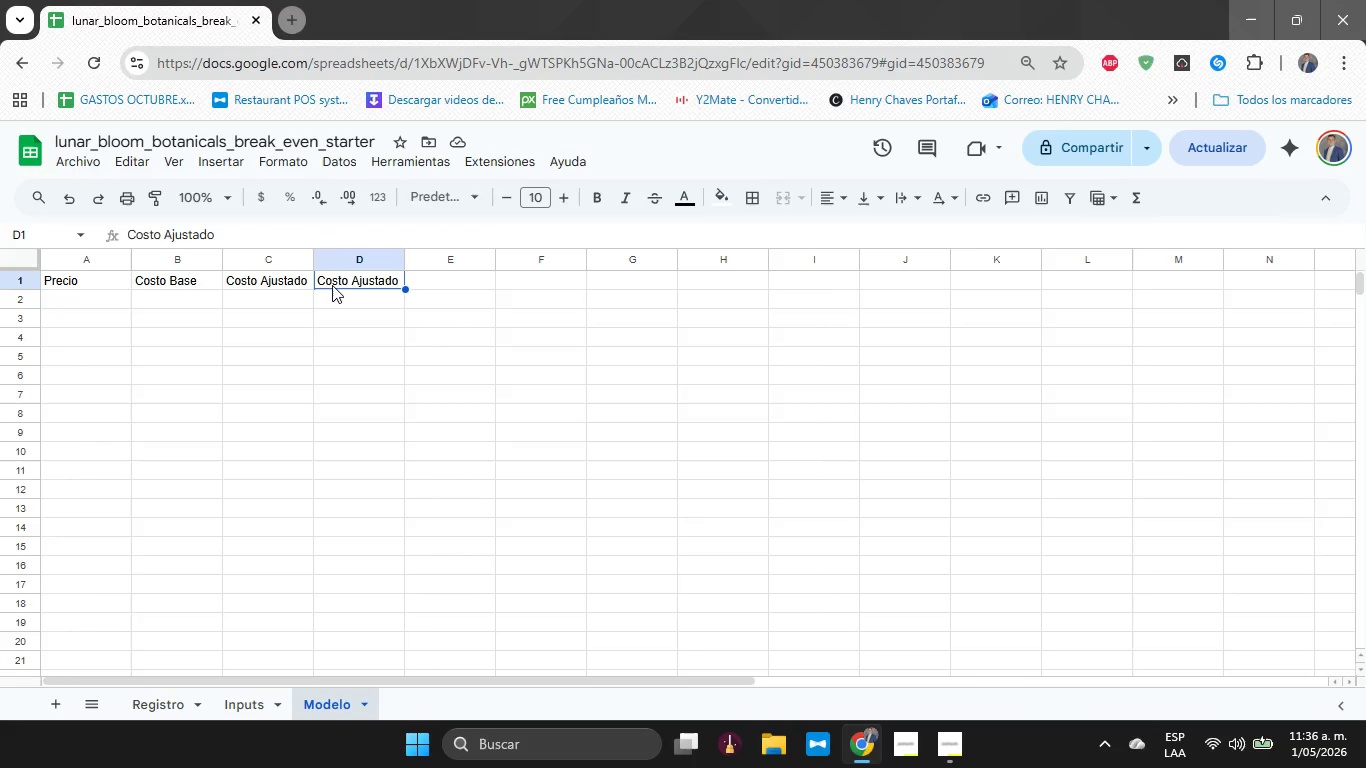 
type(Maren)
key(Backspace)
type(ge)
key(Backspace)
key(Backspace)
key(Backspace)
type(genb)
key(Backspace)
 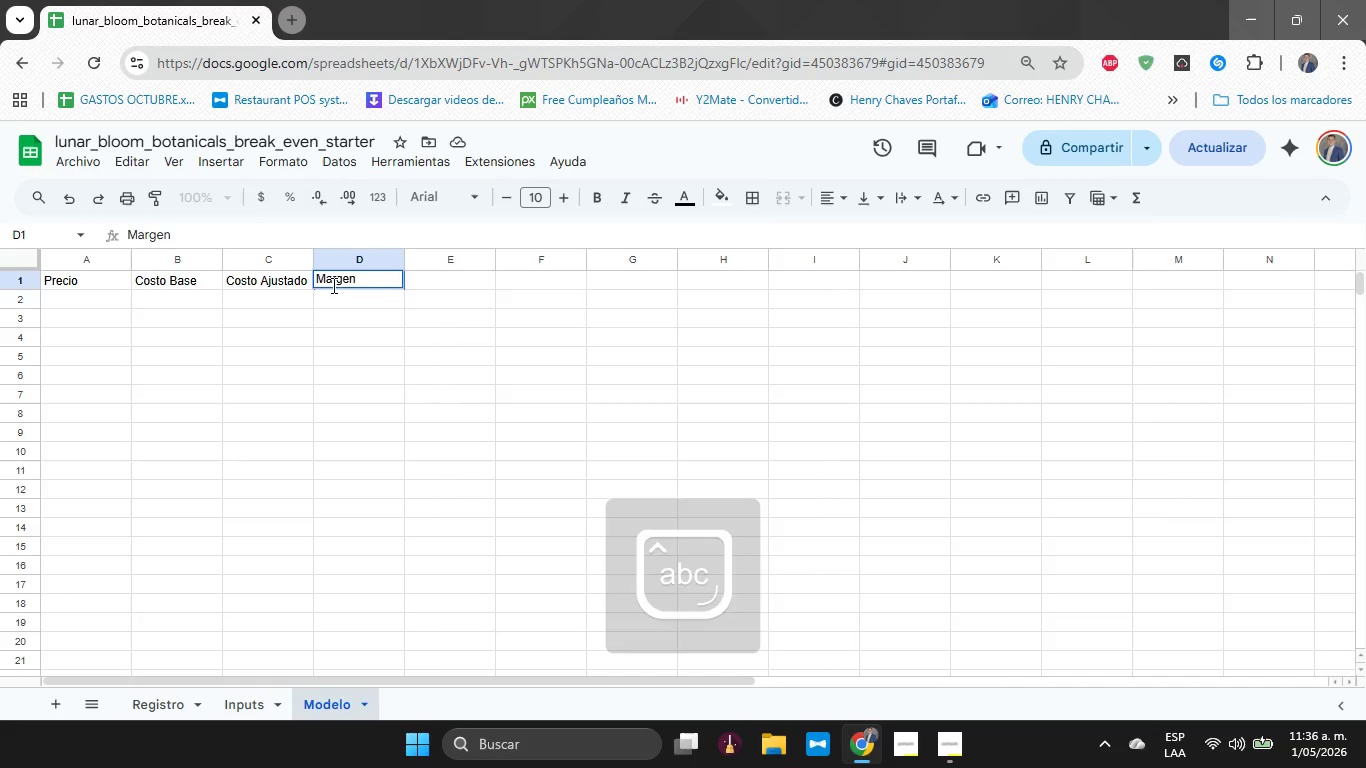 
key(Enter)
 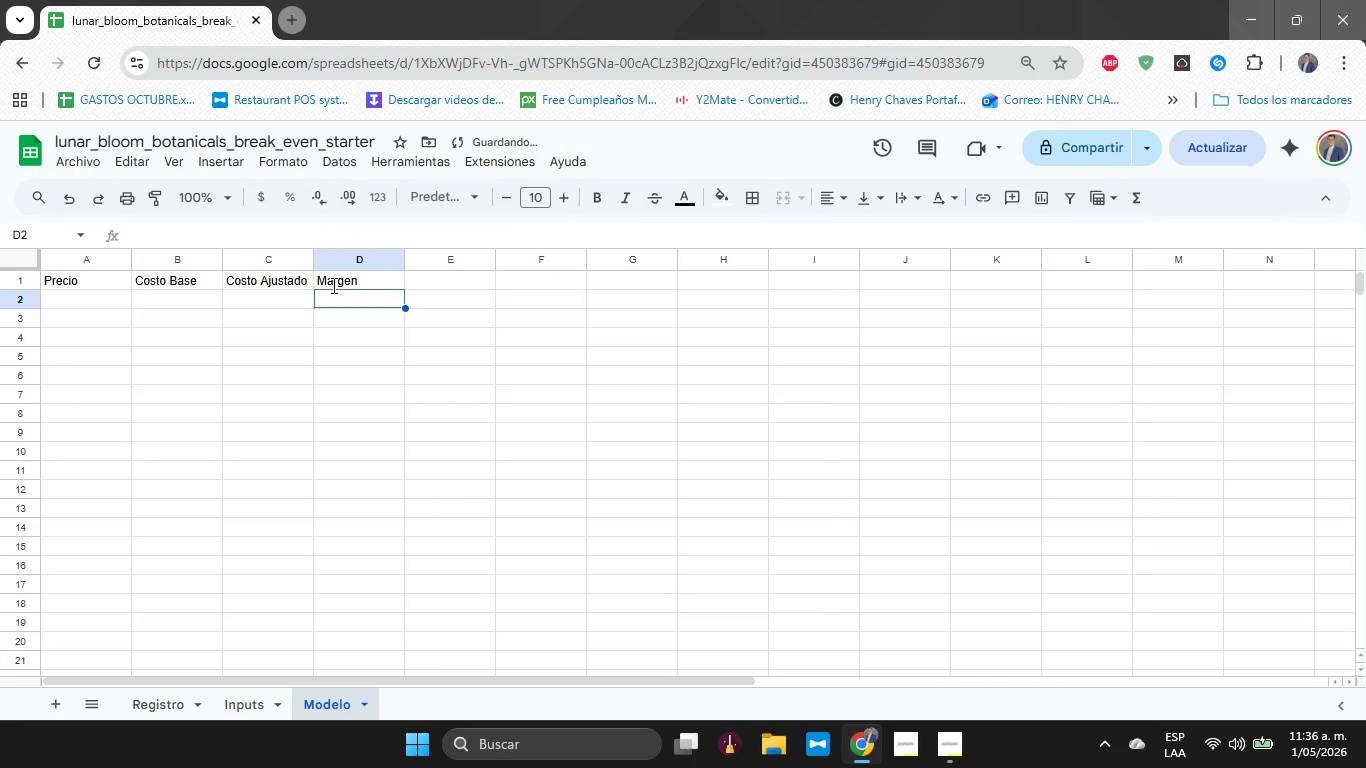 
key(ArrowUp)
 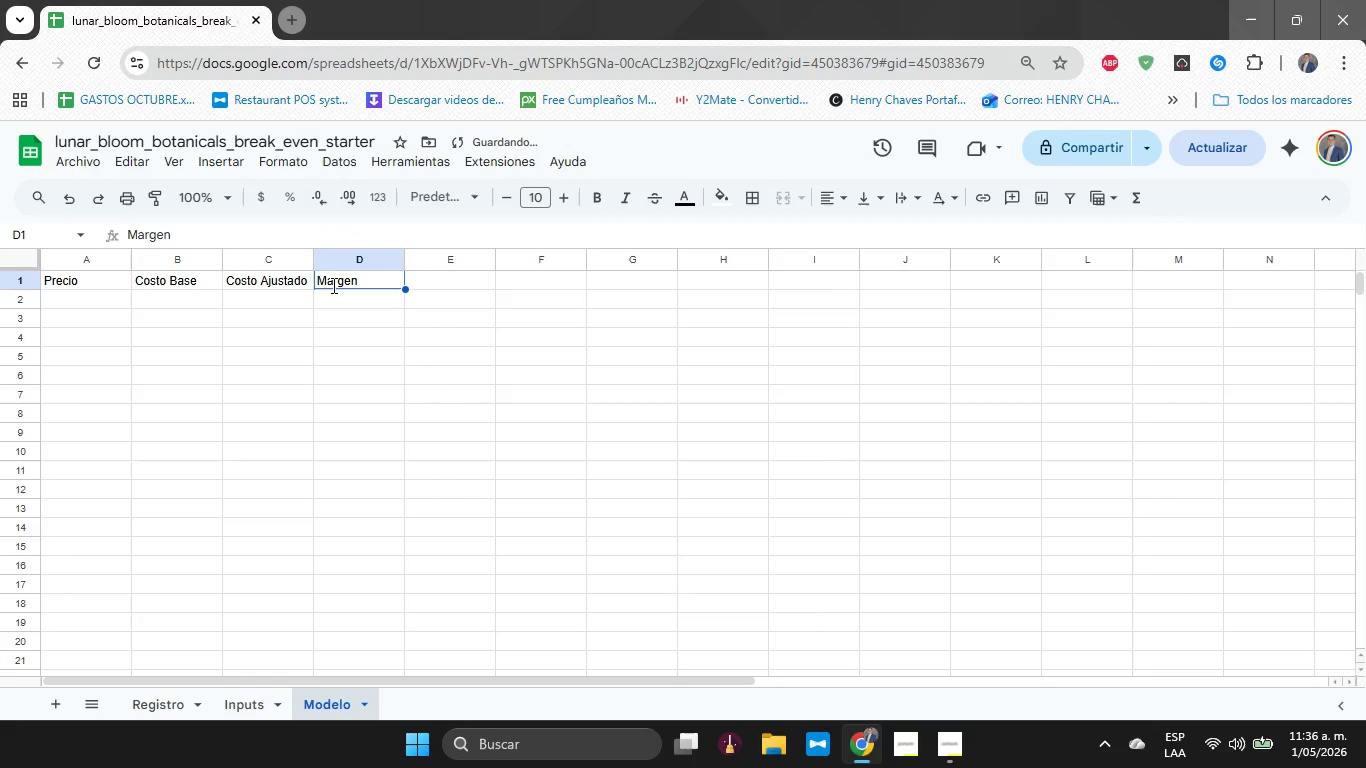 
key(Shift+ArrowLeft)
 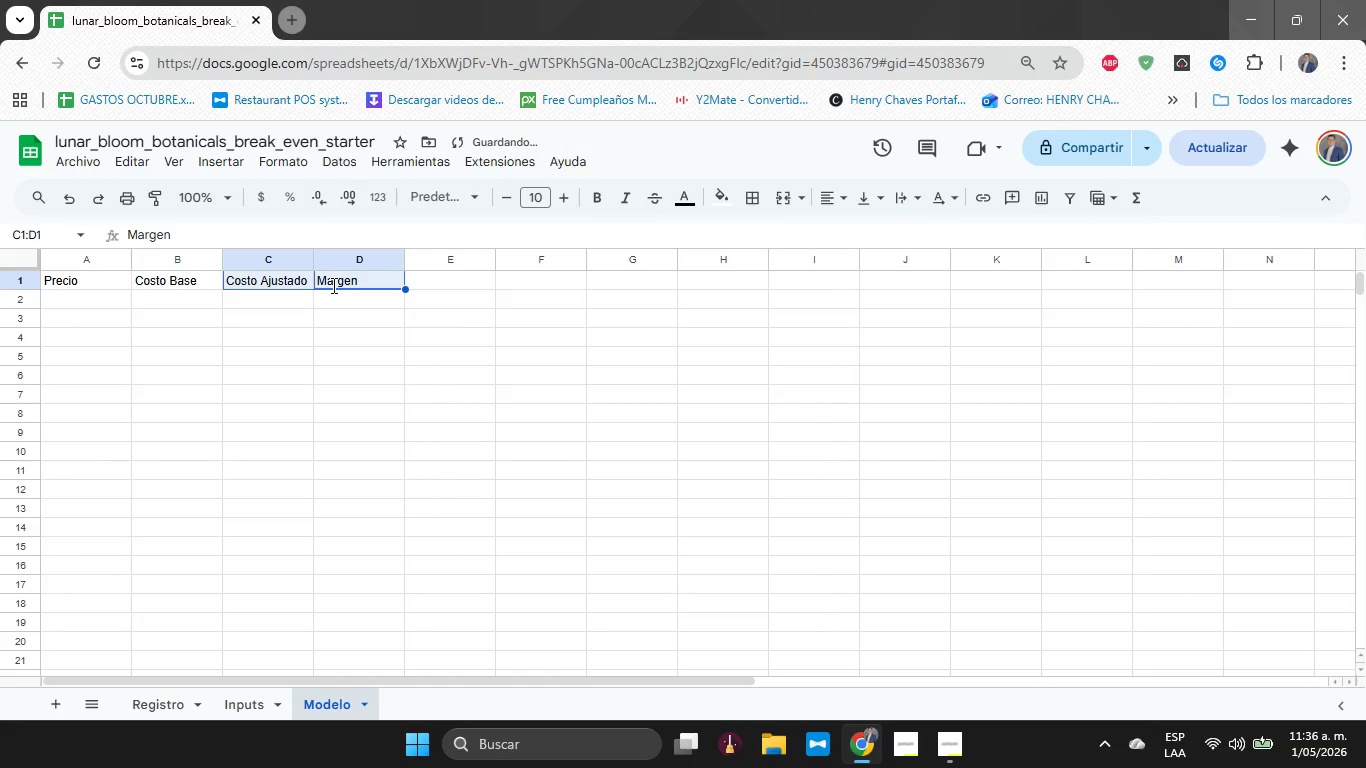 
key(Shift+ArrowLeft)
 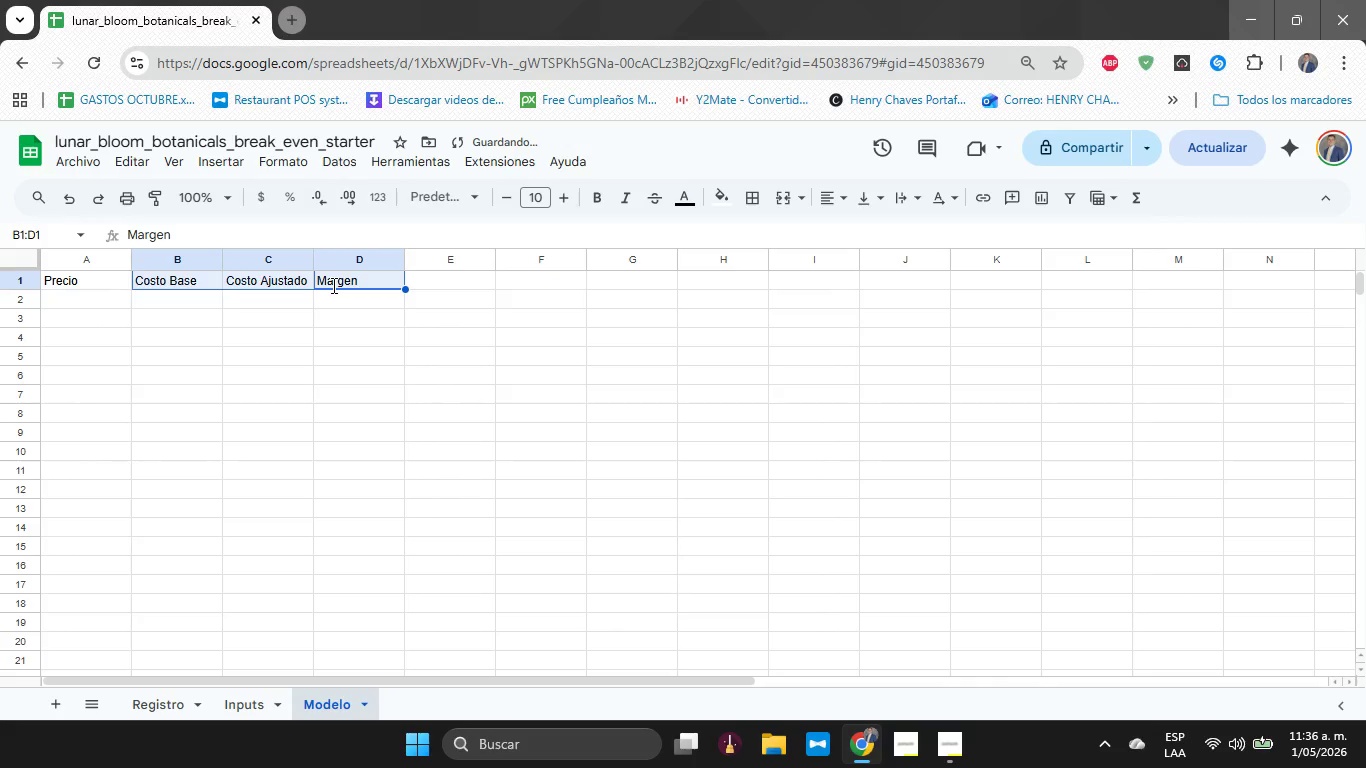 
key(Shift+ArrowLeft)
 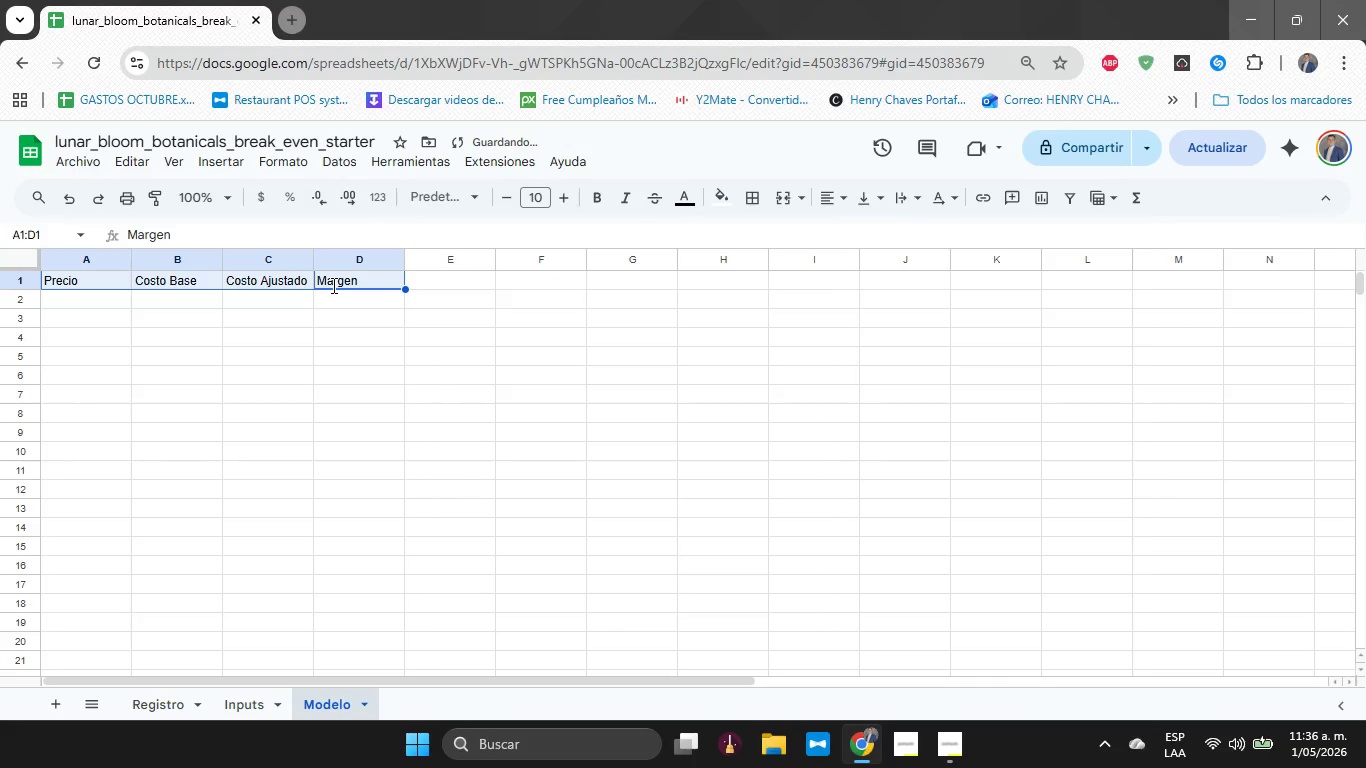 
key(Shift+ArrowLeft)
 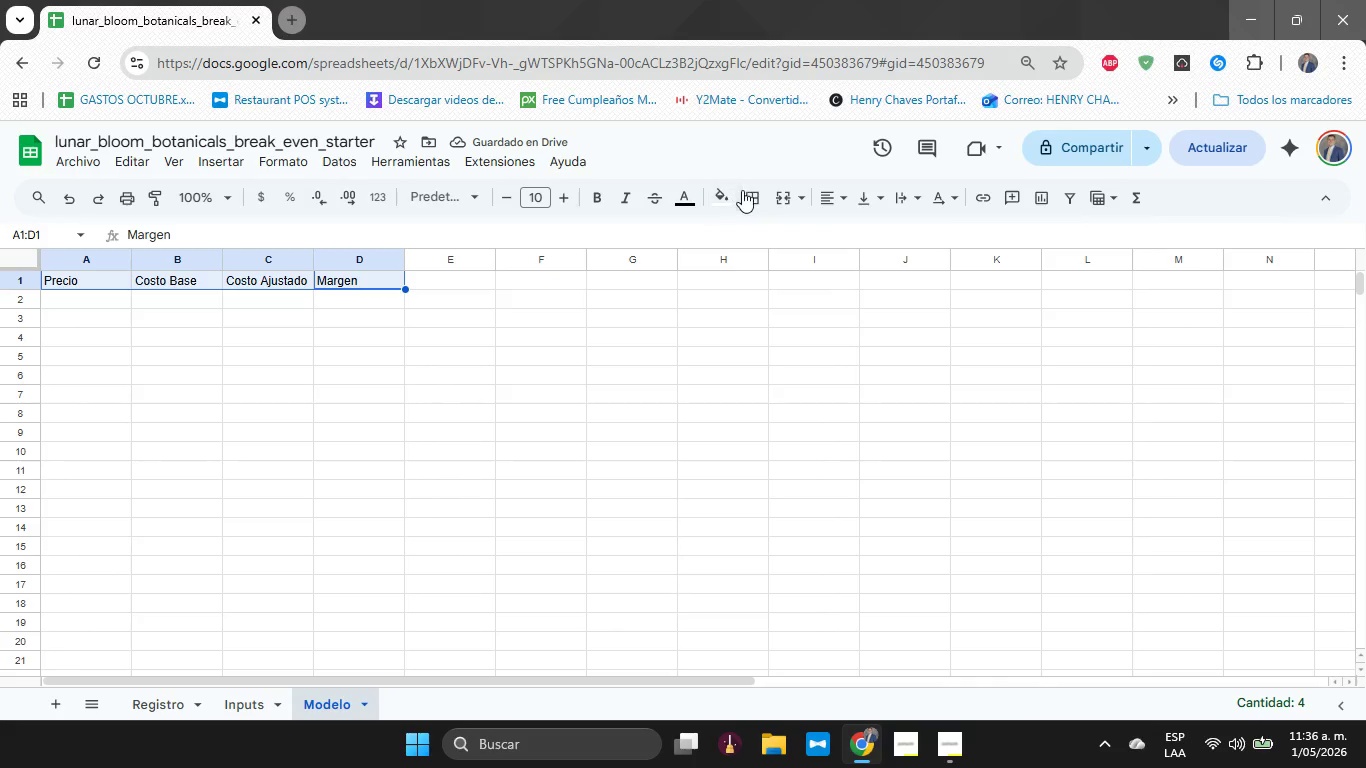 
double_click([762, 238])
 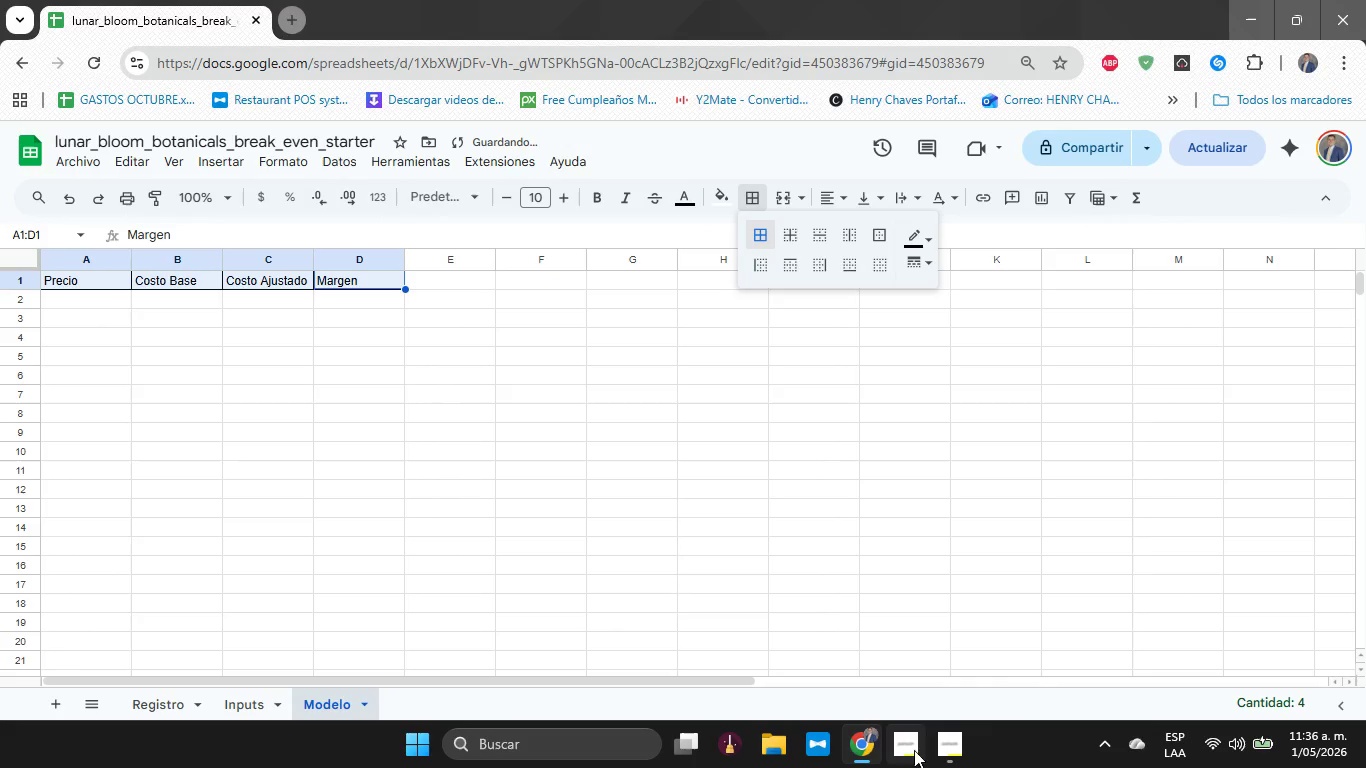 
left_click([934, 750])